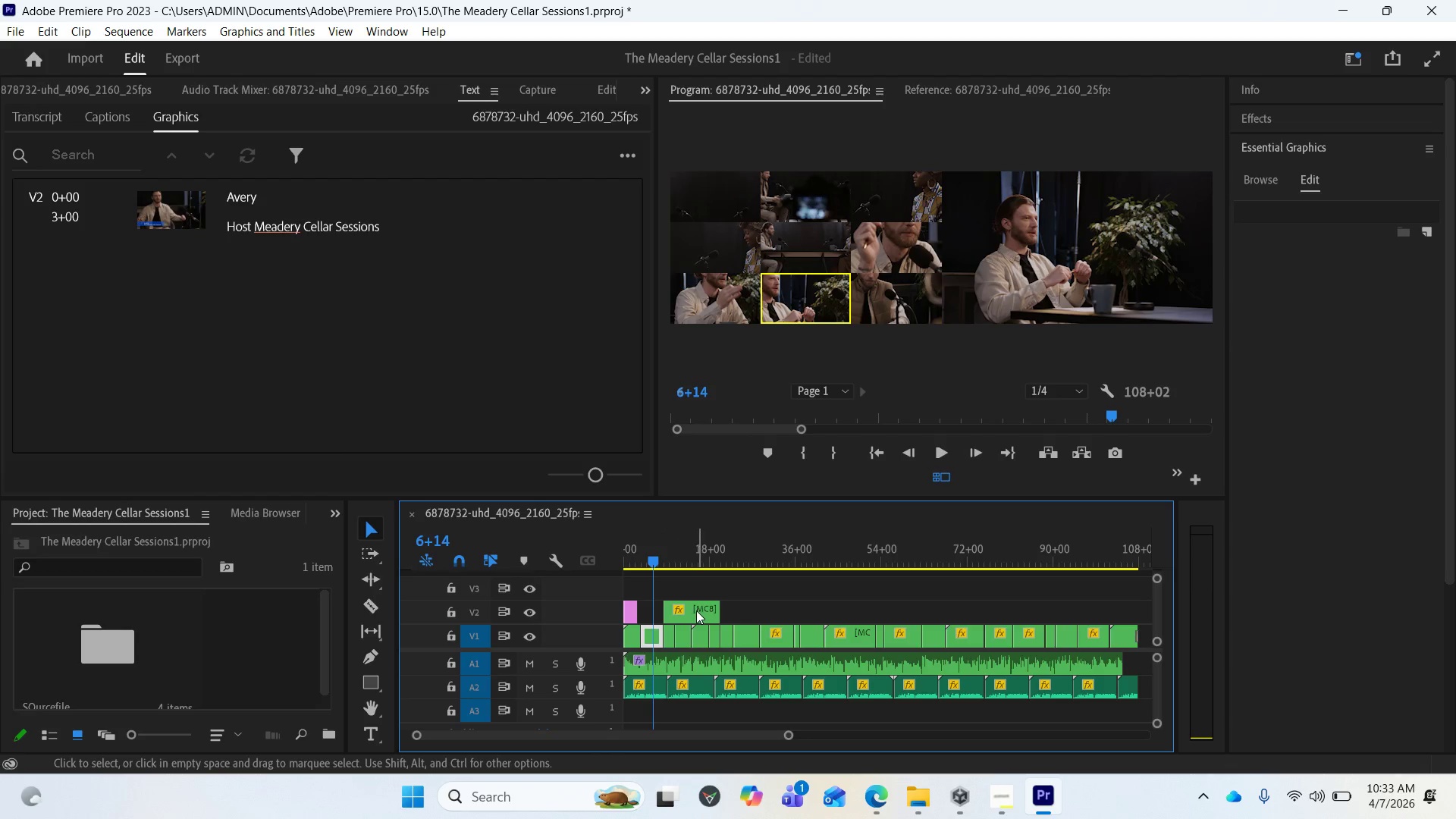 
left_click_drag(start_coordinate=[695, 610], to_coordinate=[674, 612])
 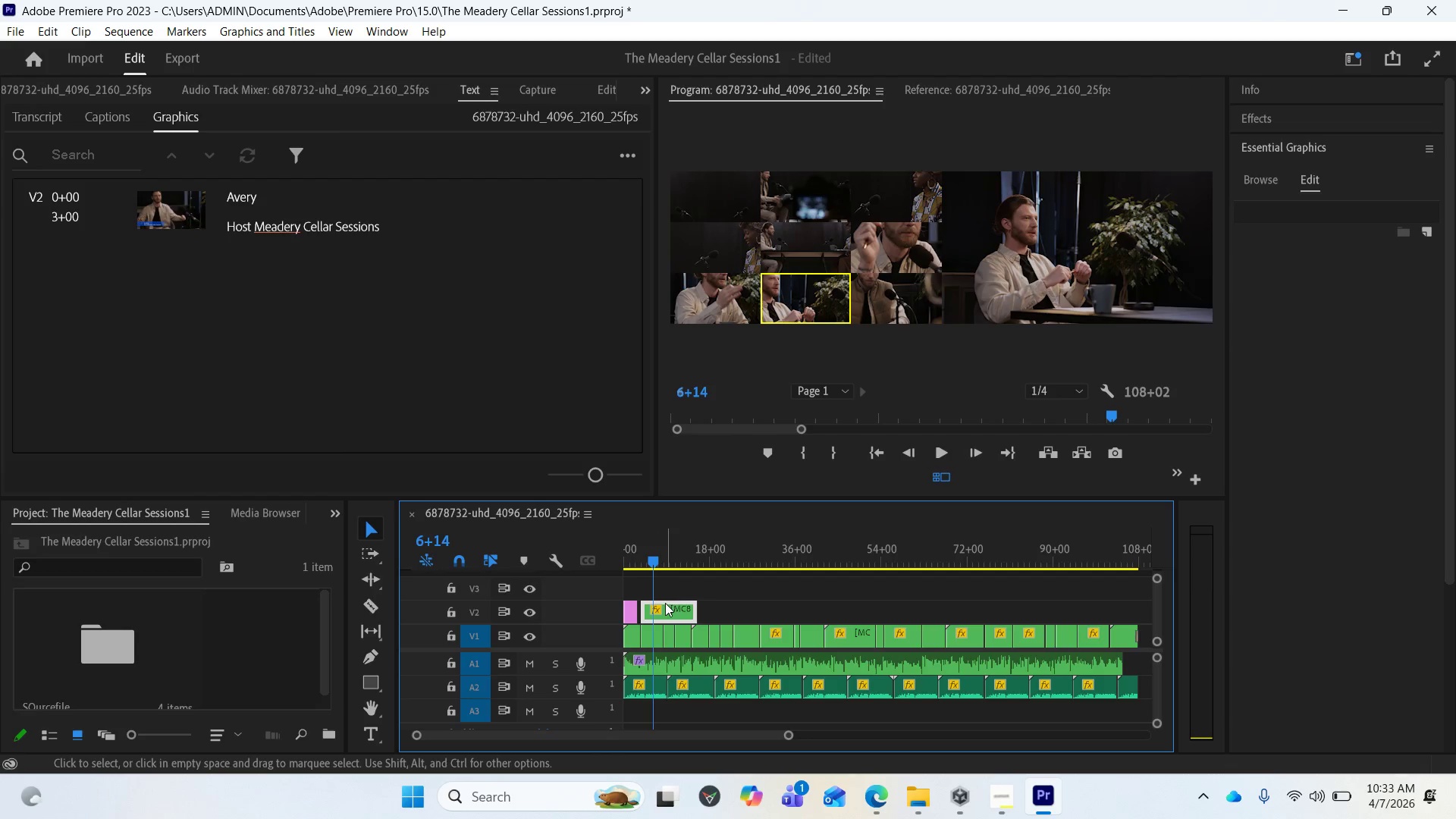 
wait(11.94)
 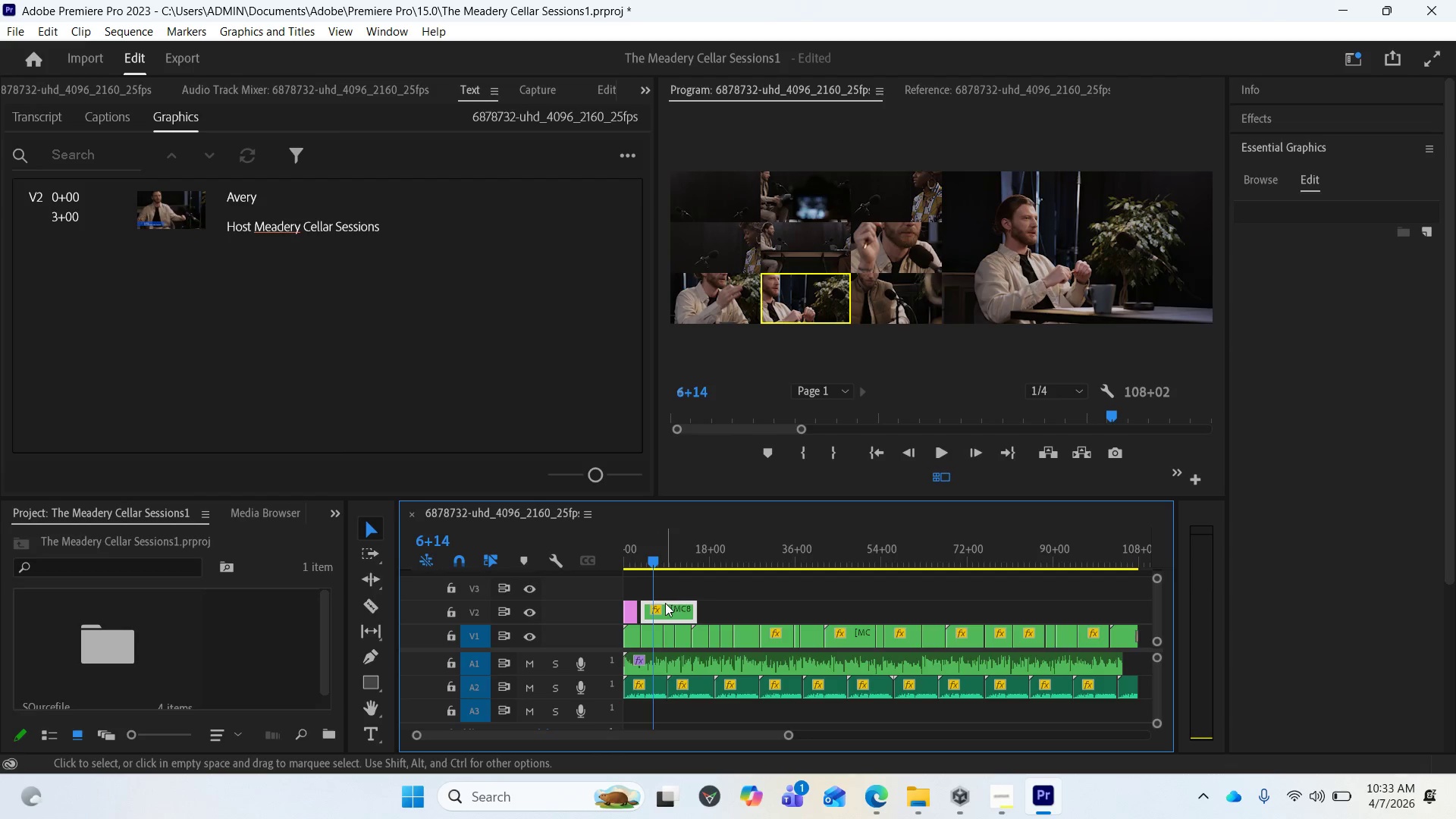 
left_click([482, 615])
 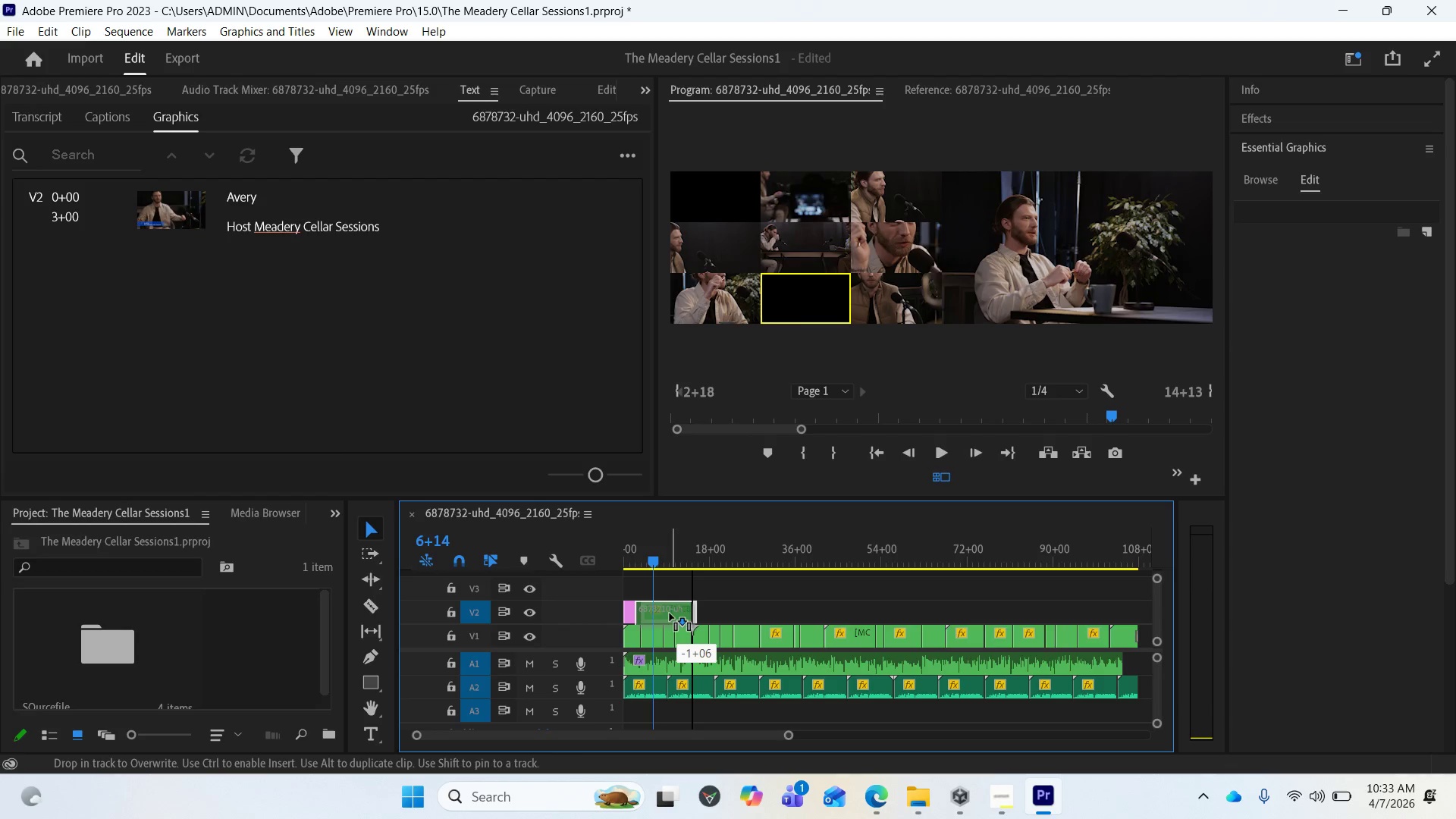 
wait(7.69)
 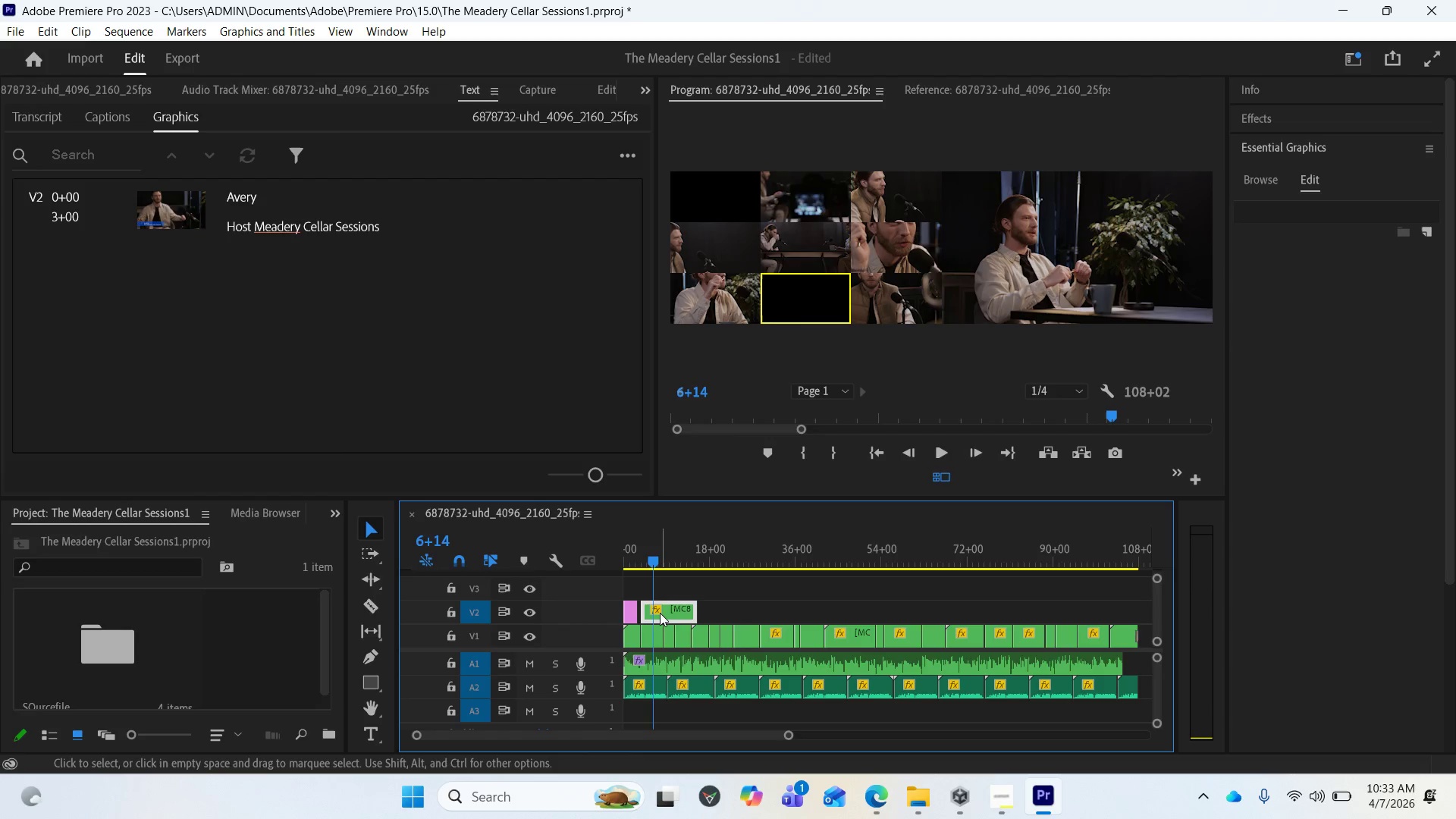 
left_click([676, 613])
 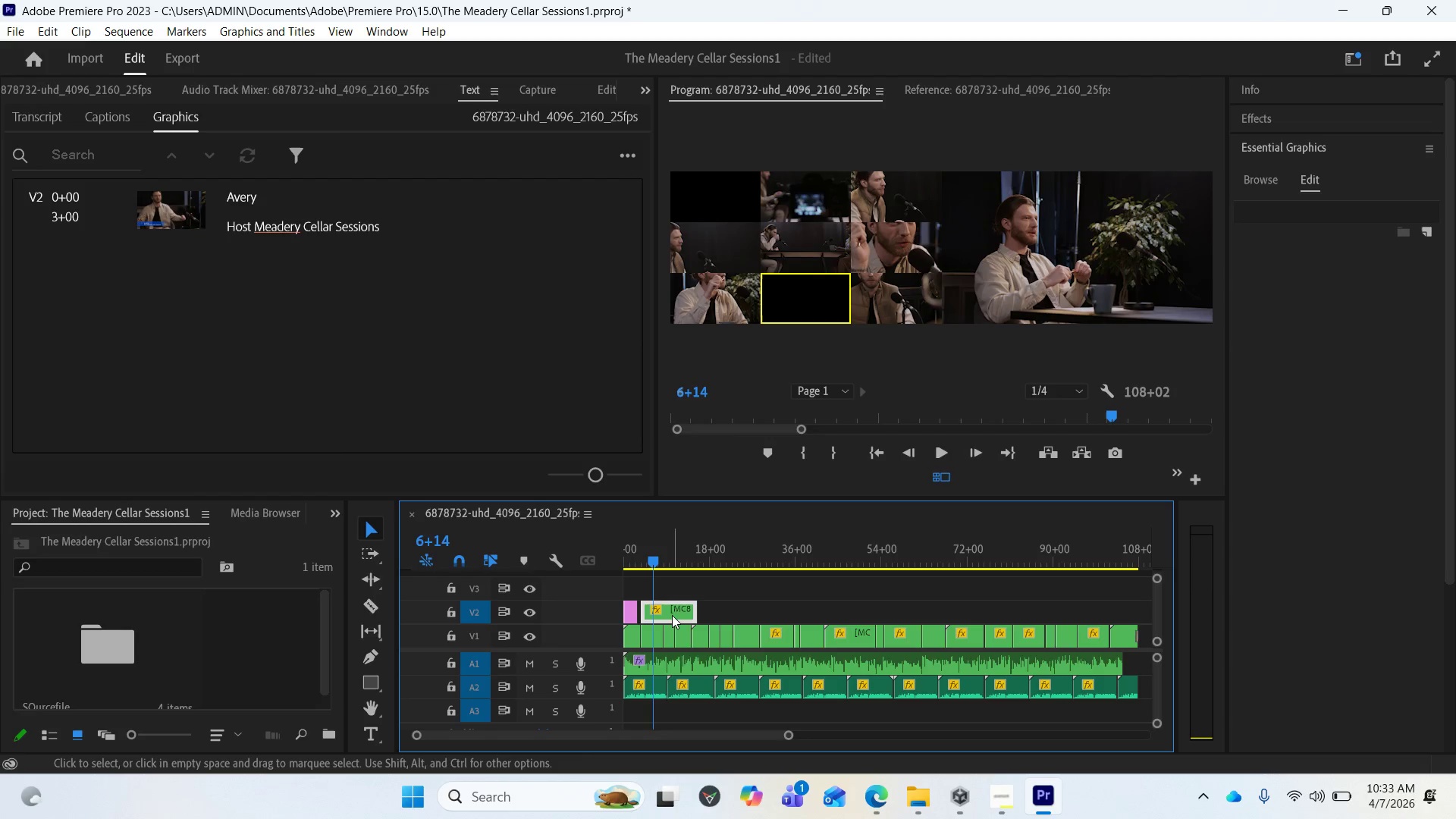 
left_click_drag(start_coordinate=[676, 610], to_coordinate=[723, 609])
 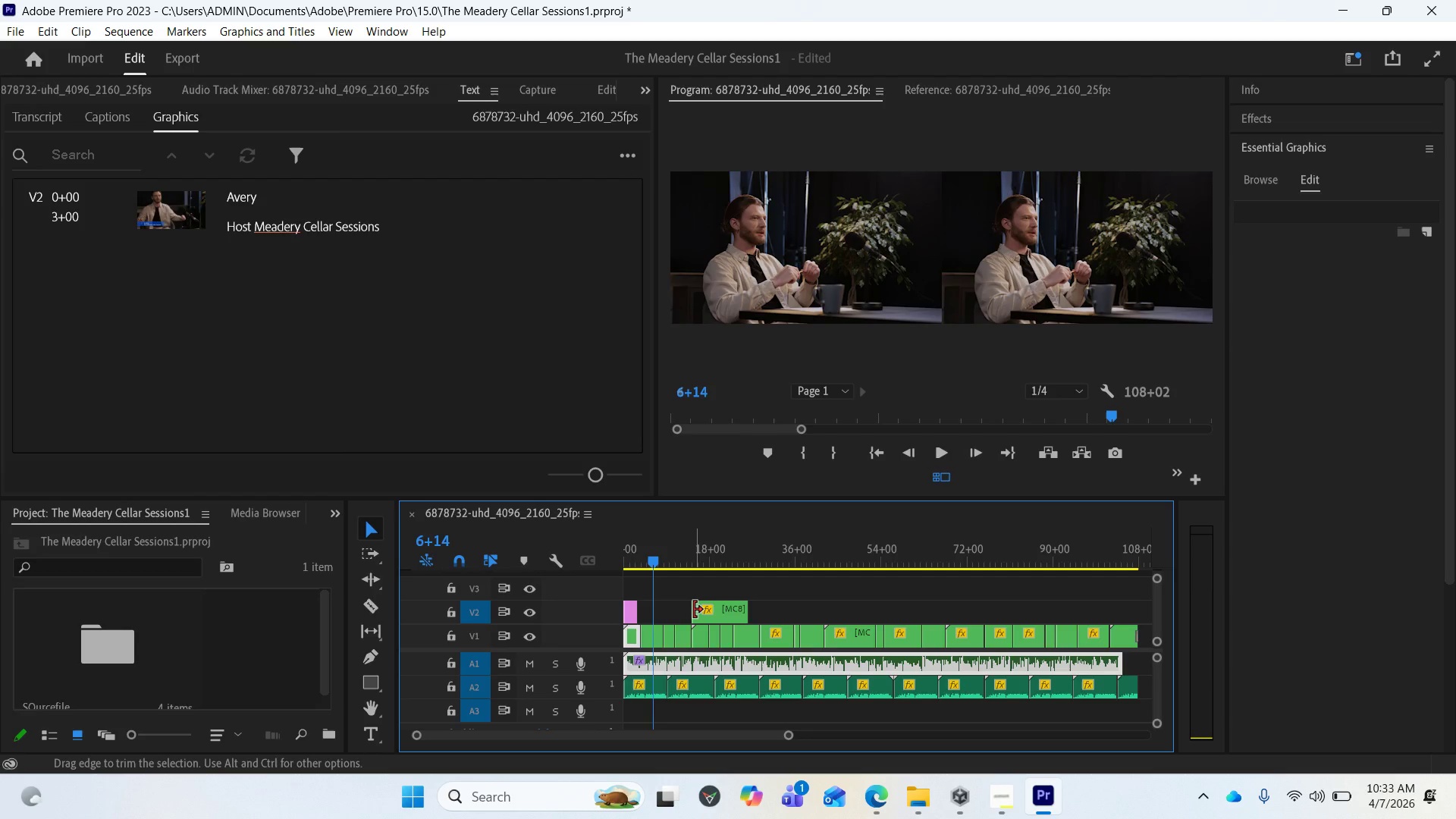 
left_click_drag(start_coordinate=[694, 610], to_coordinate=[705, 611])
 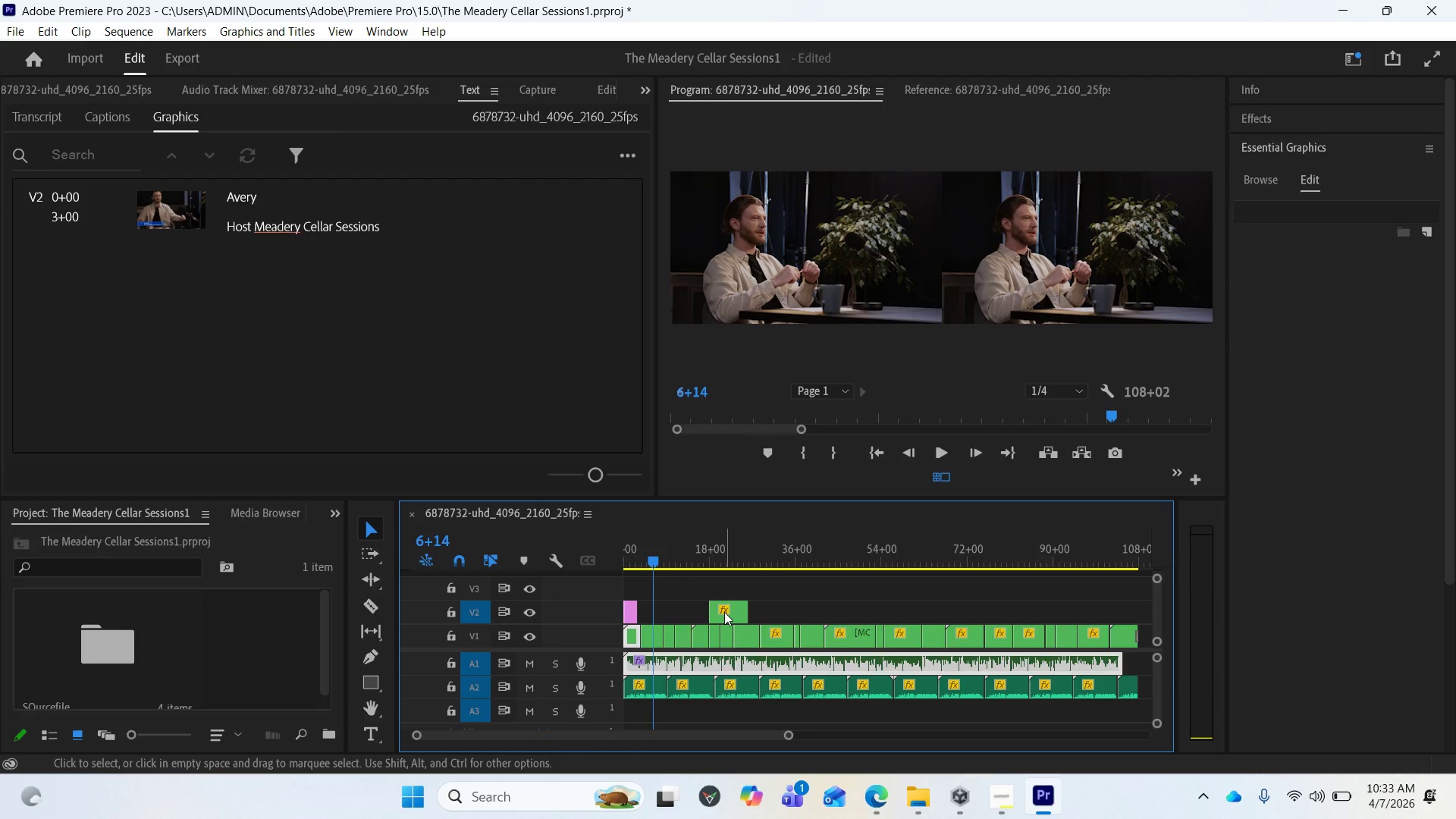 
left_click_drag(start_coordinate=[725, 612], to_coordinate=[653, 616])
 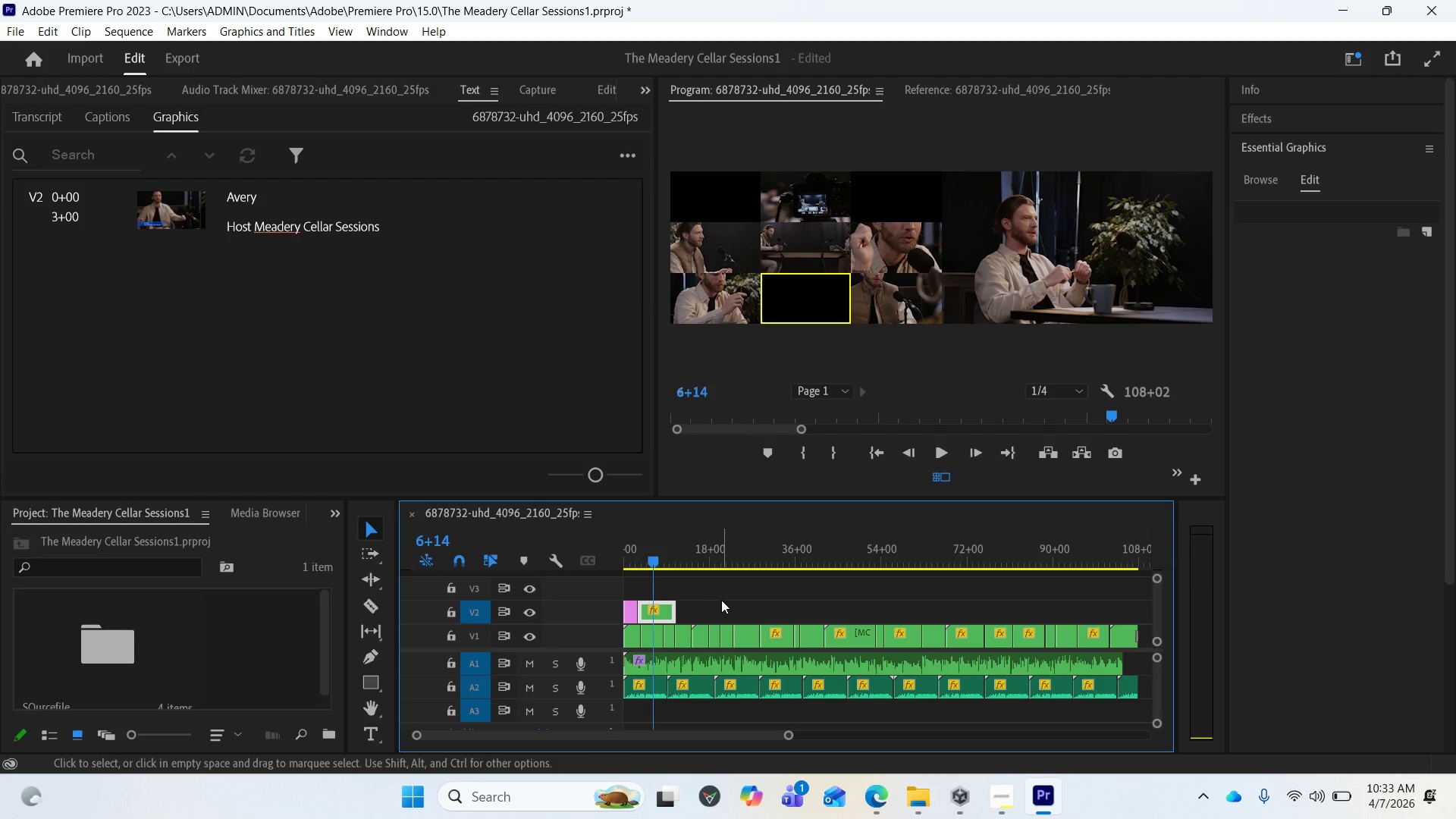 
wait(8.58)
 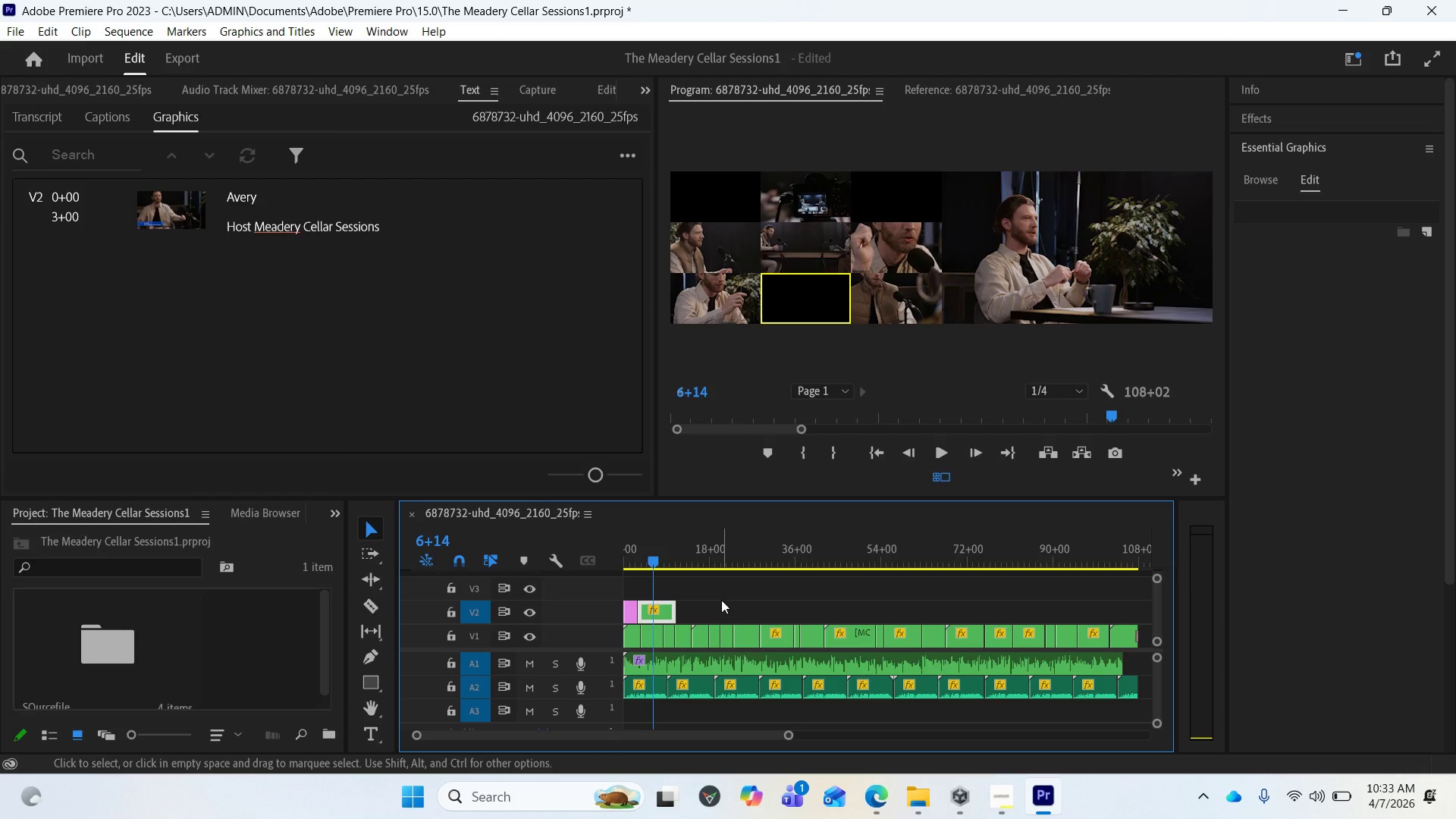 
left_click_drag(start_coordinate=[676, 607], to_coordinate=[705, 606])
 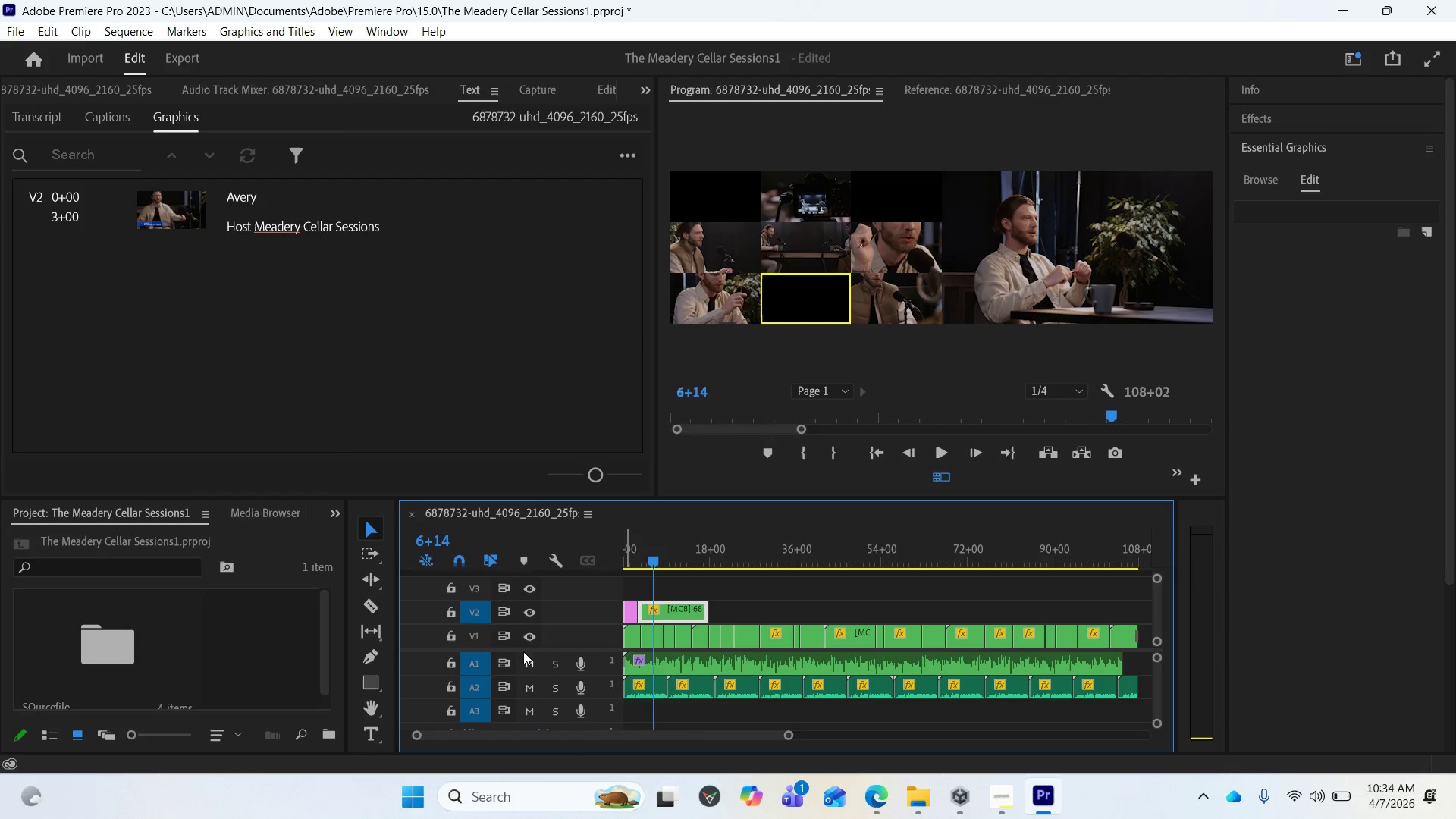 
left_click([529, 639])
 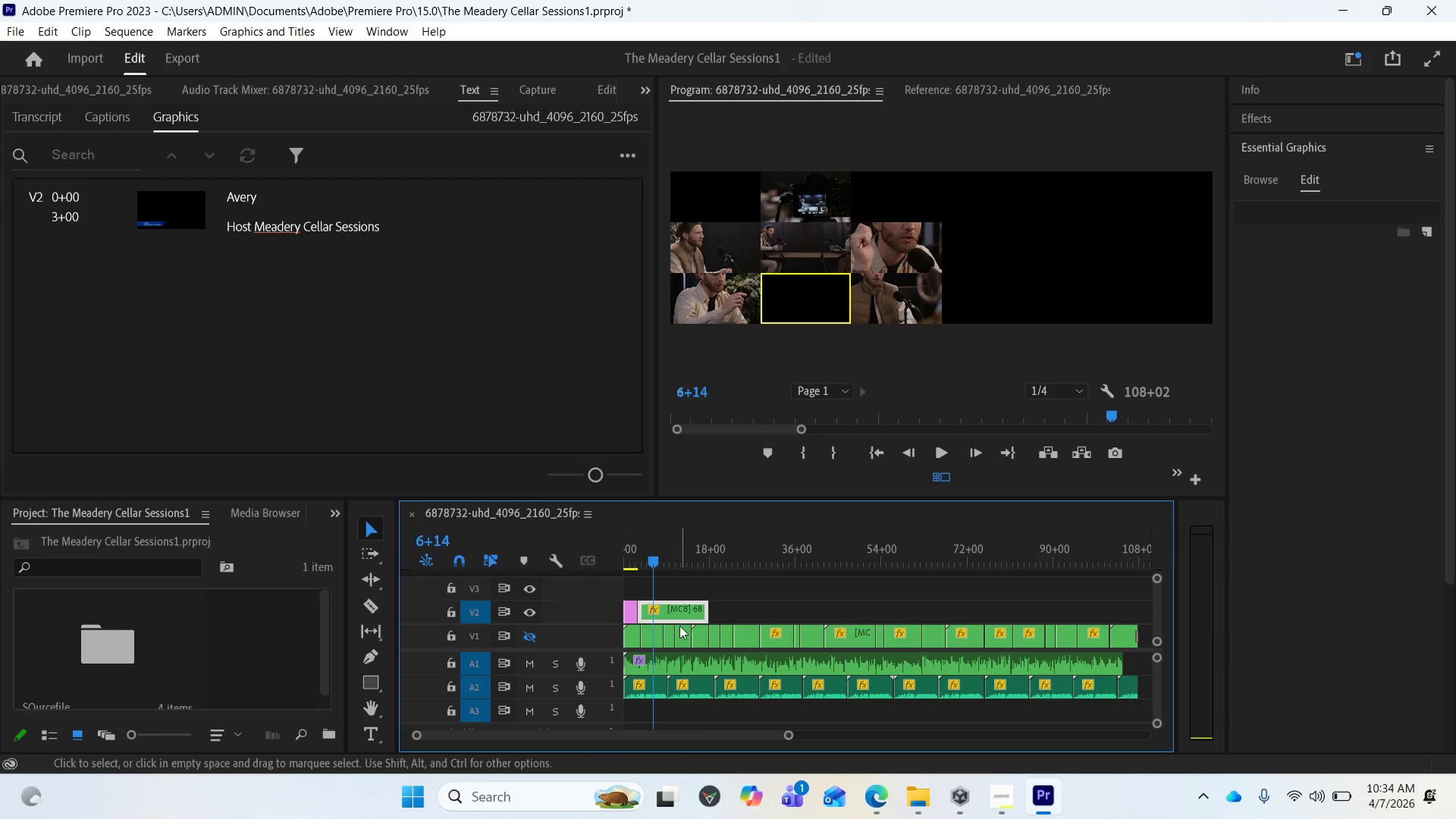 
wait(5.05)
 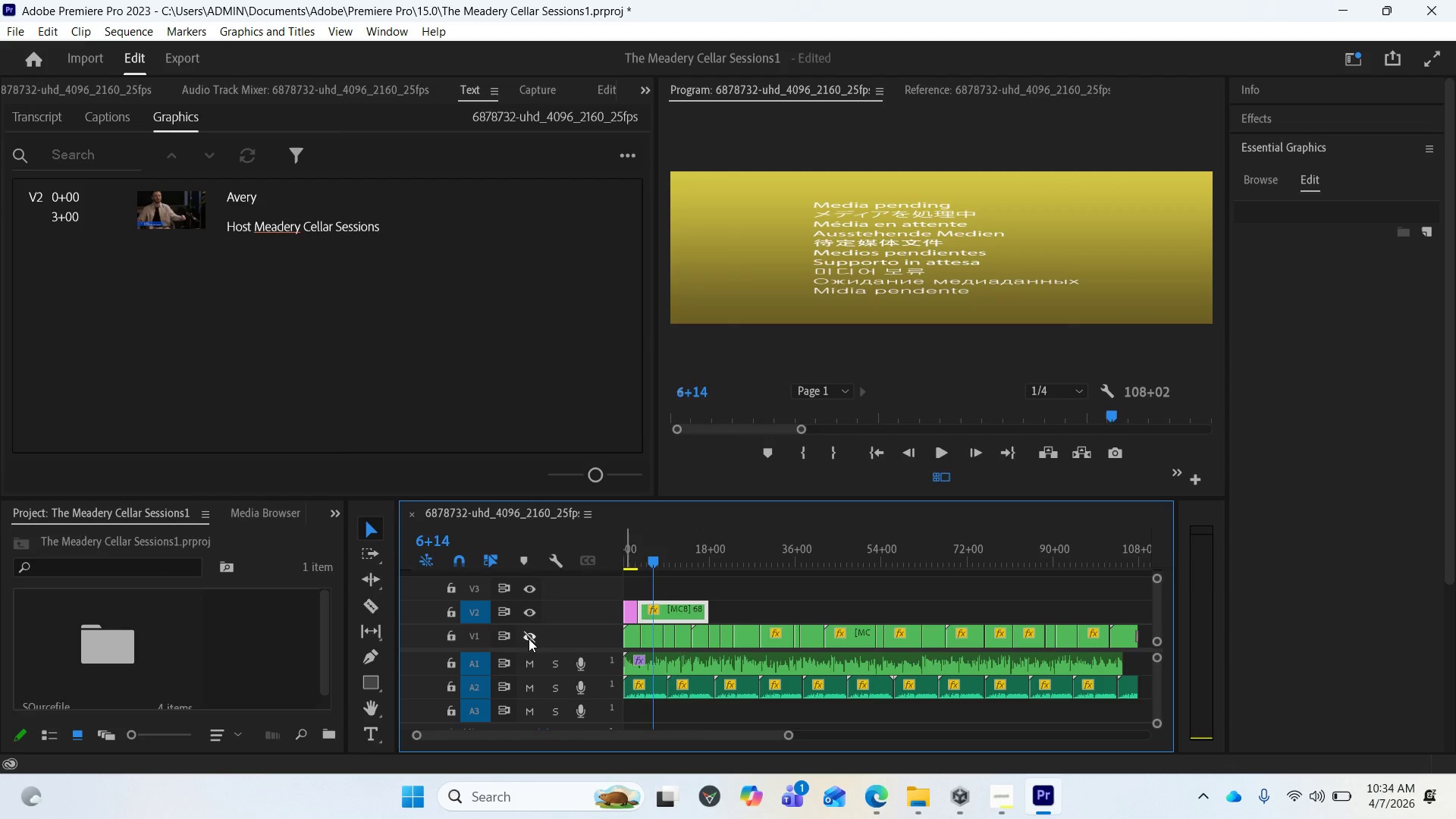 
left_click([672, 611])
 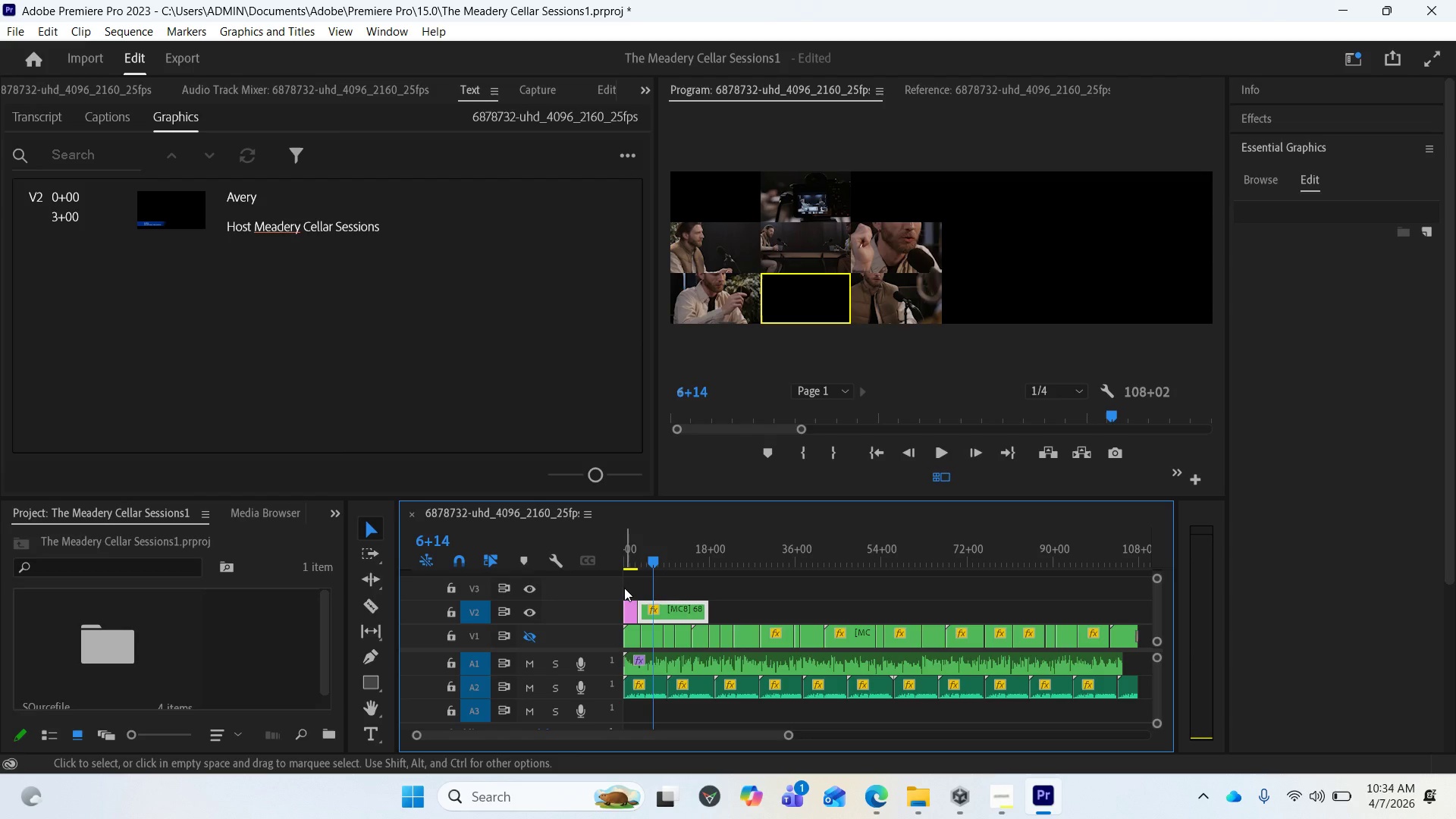 
wait(12.2)
 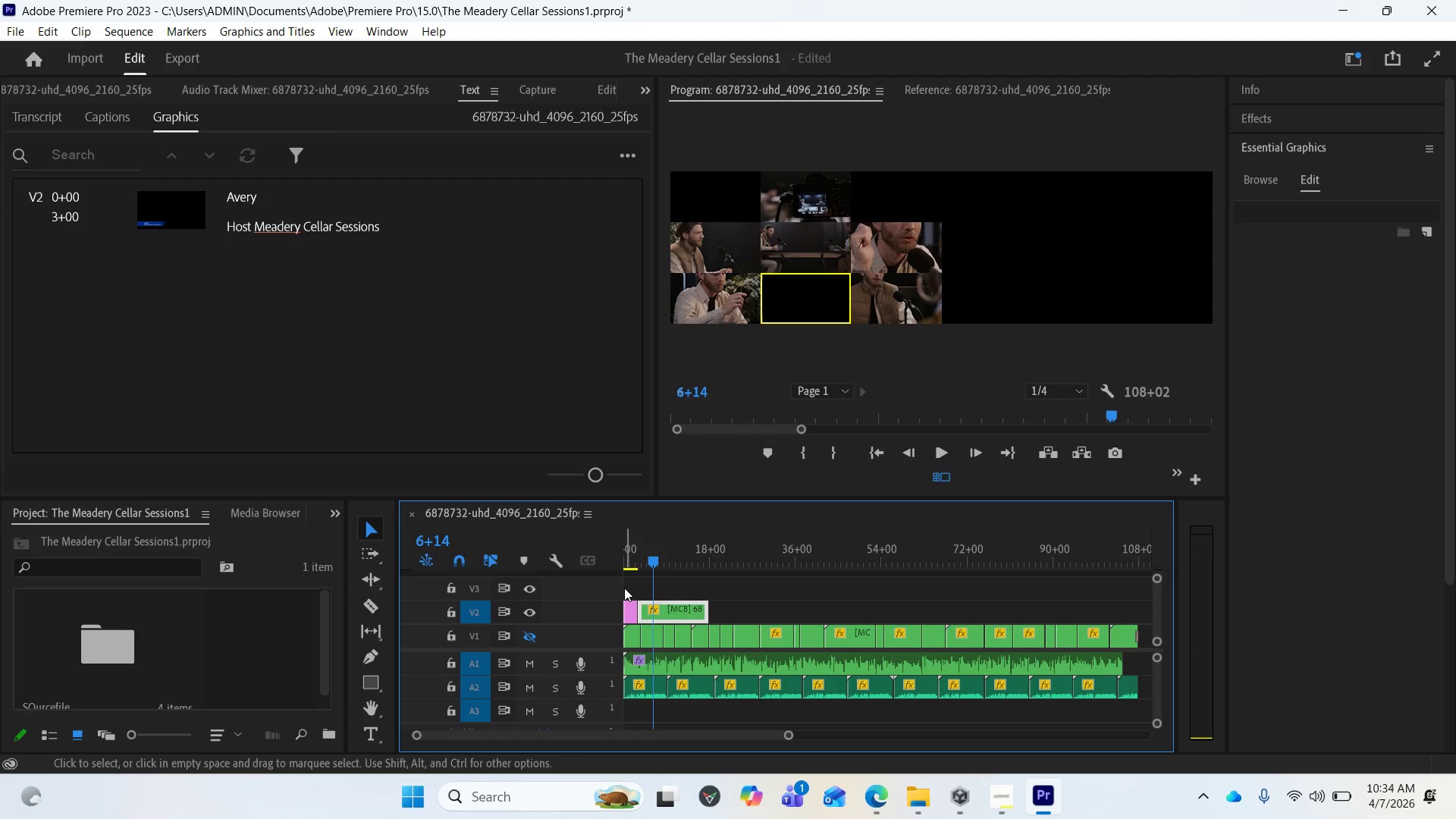 
left_click([526, 634])
 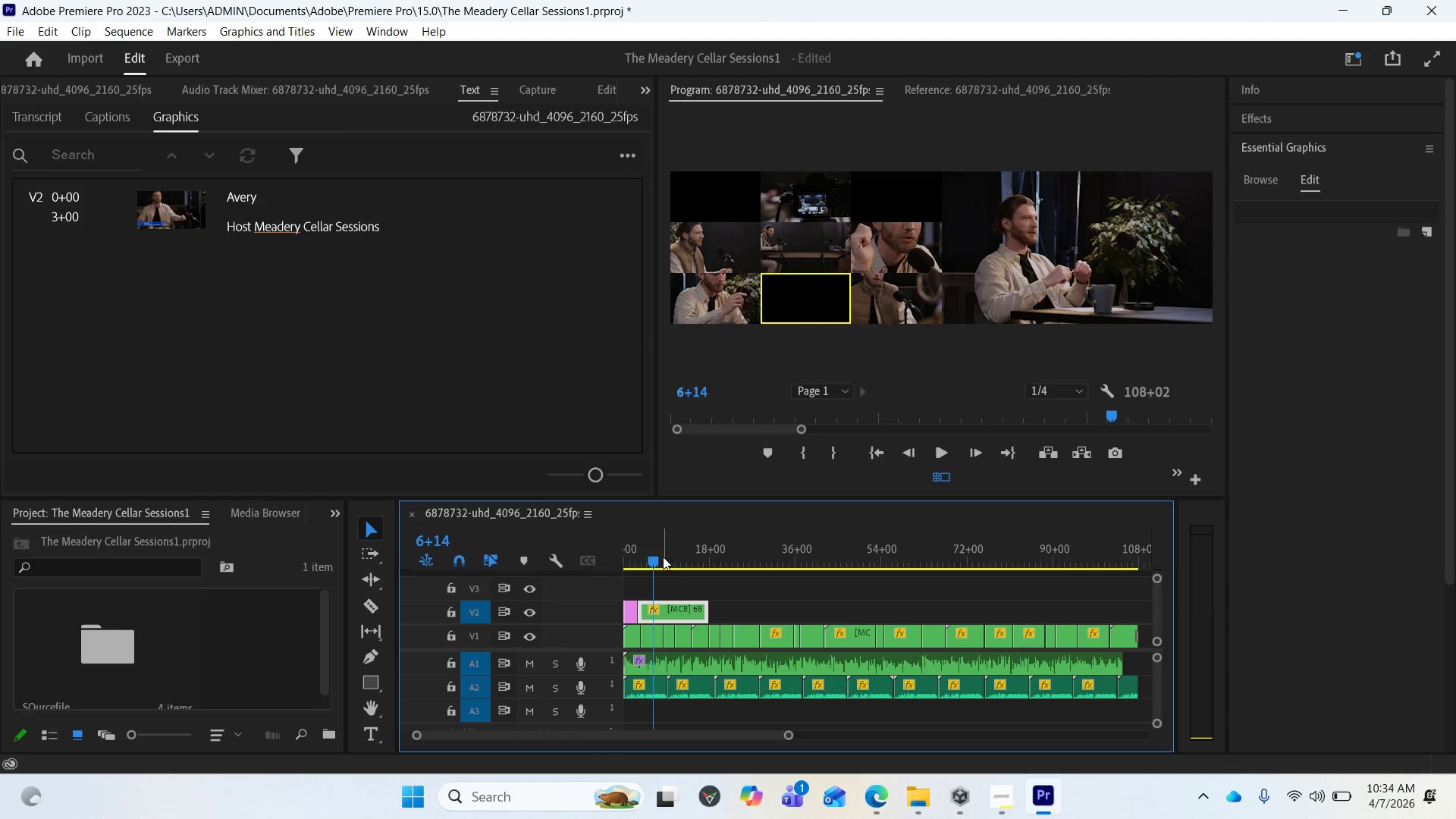 
wait(5.44)
 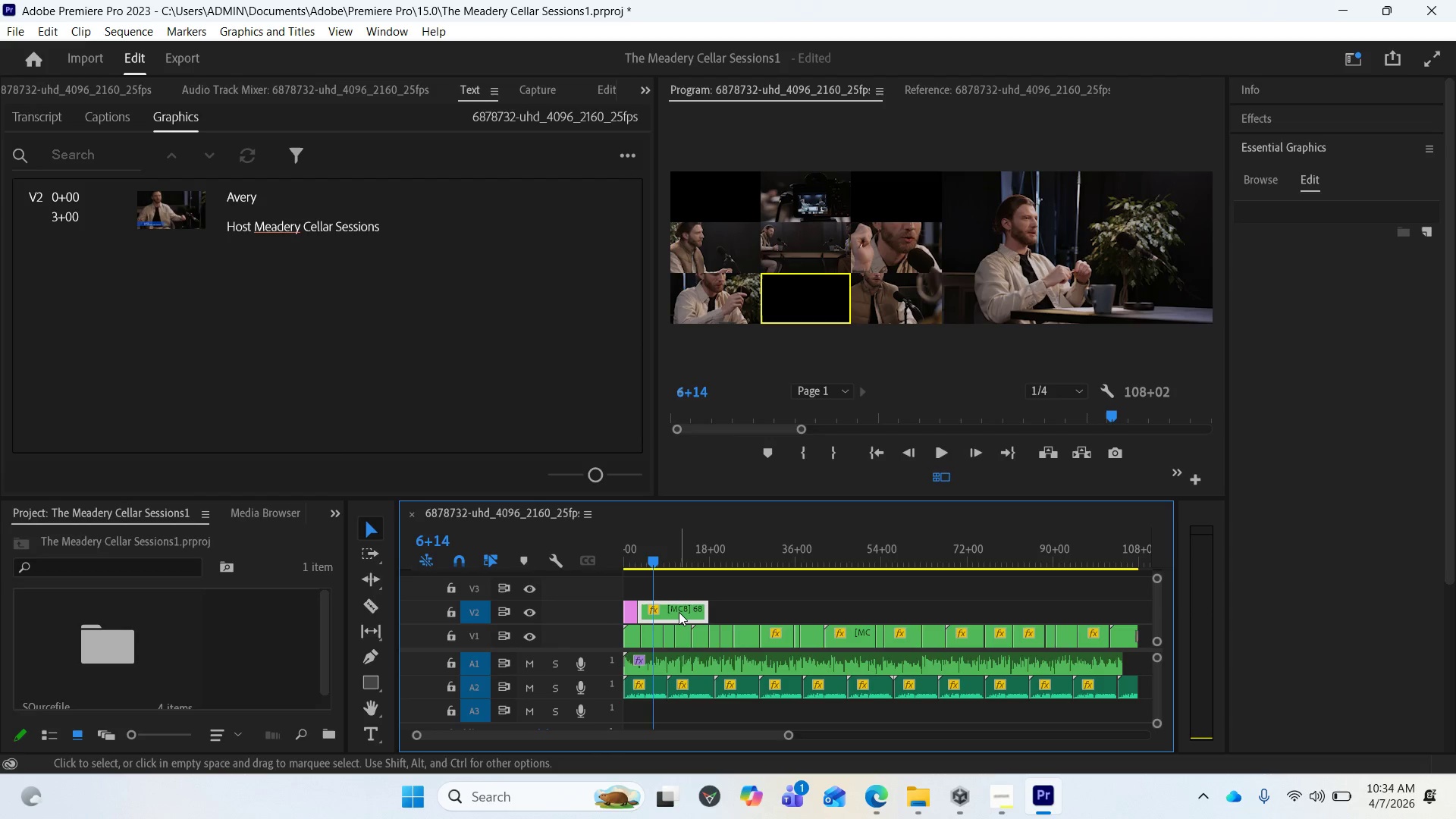 
left_click_drag(start_coordinate=[653, 557], to_coordinate=[677, 556])
 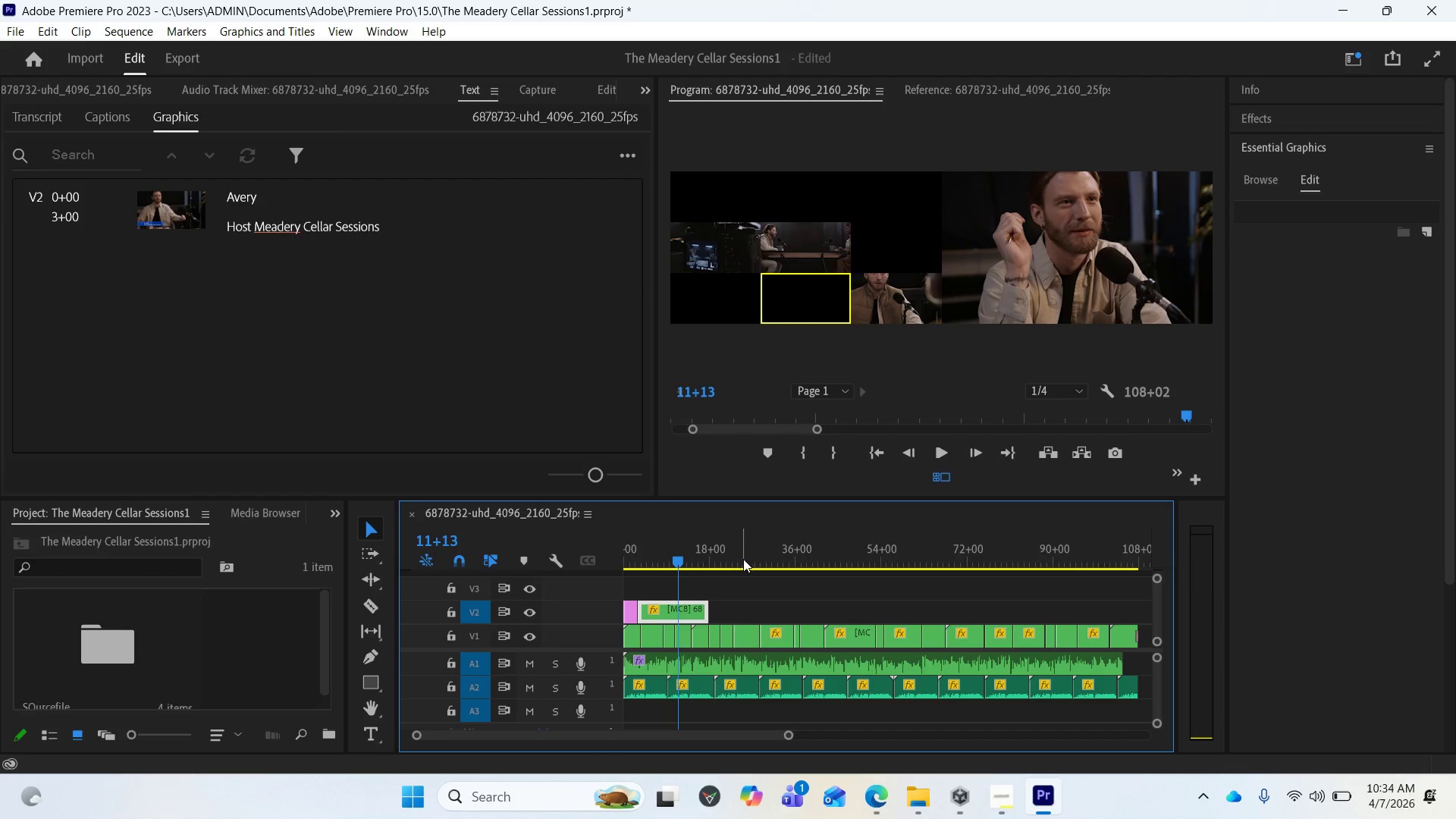 
wait(8.45)
 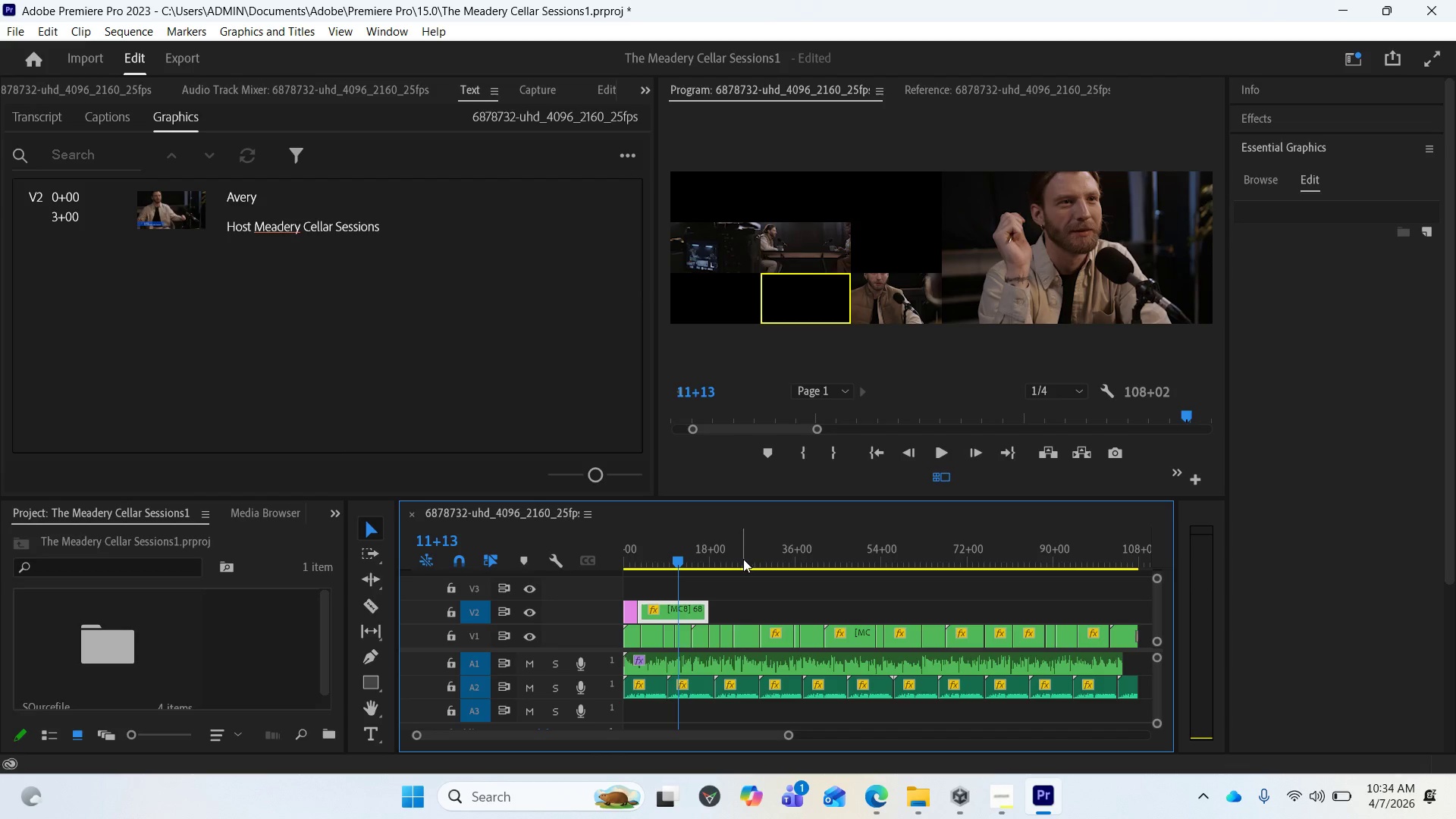 
left_click([690, 605])
 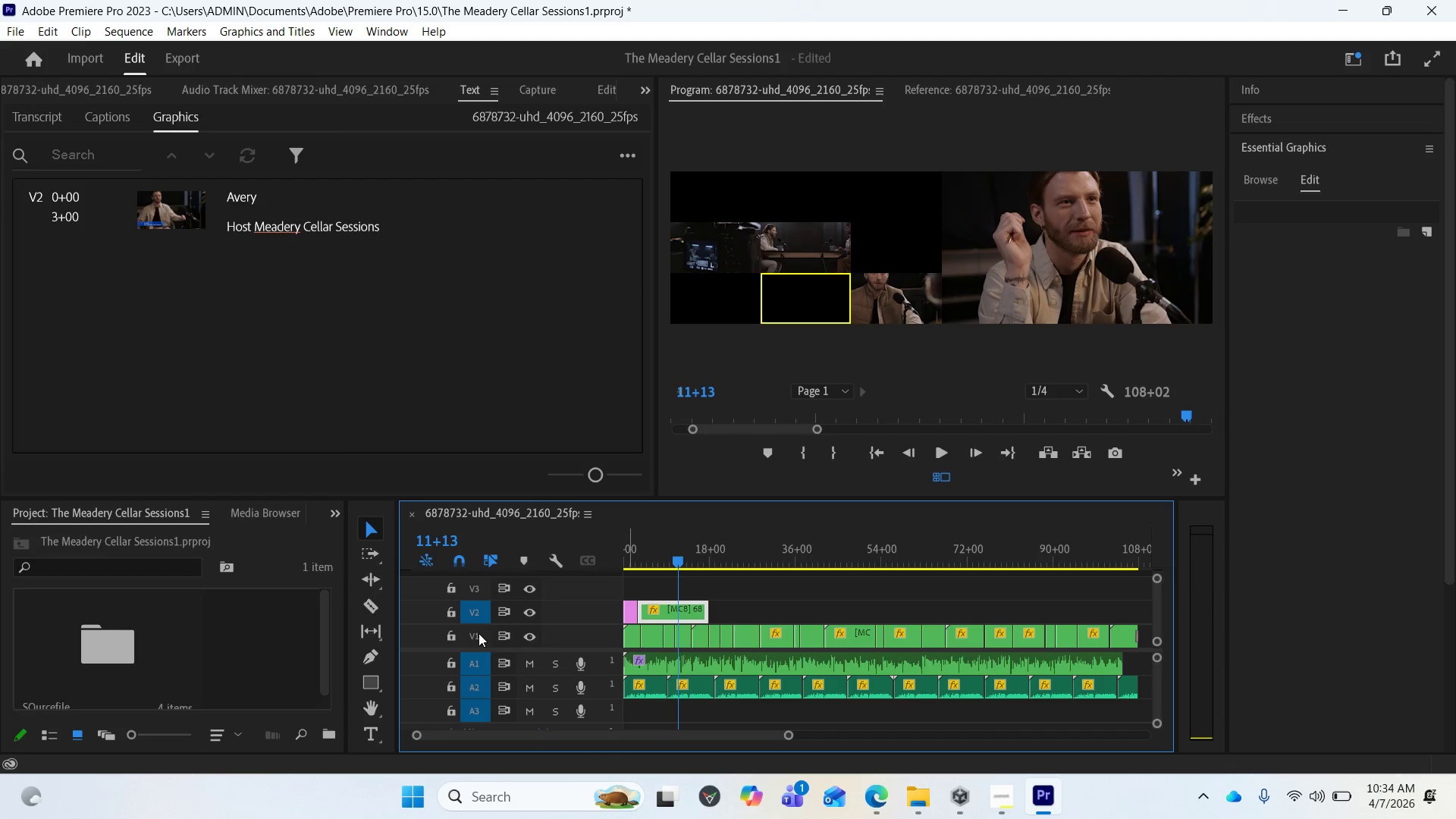 
left_click([476, 632])
 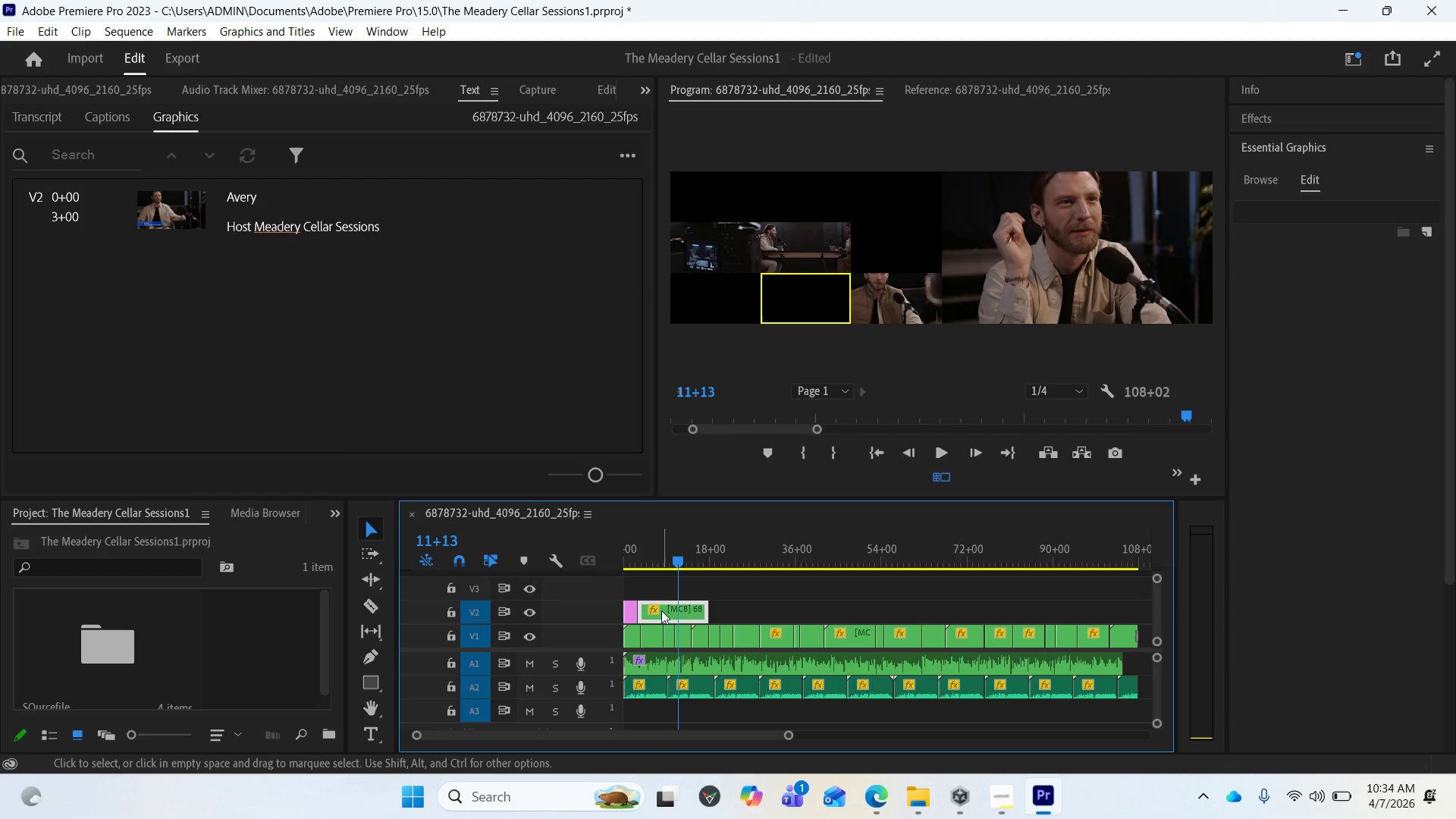 
left_click([684, 610])
 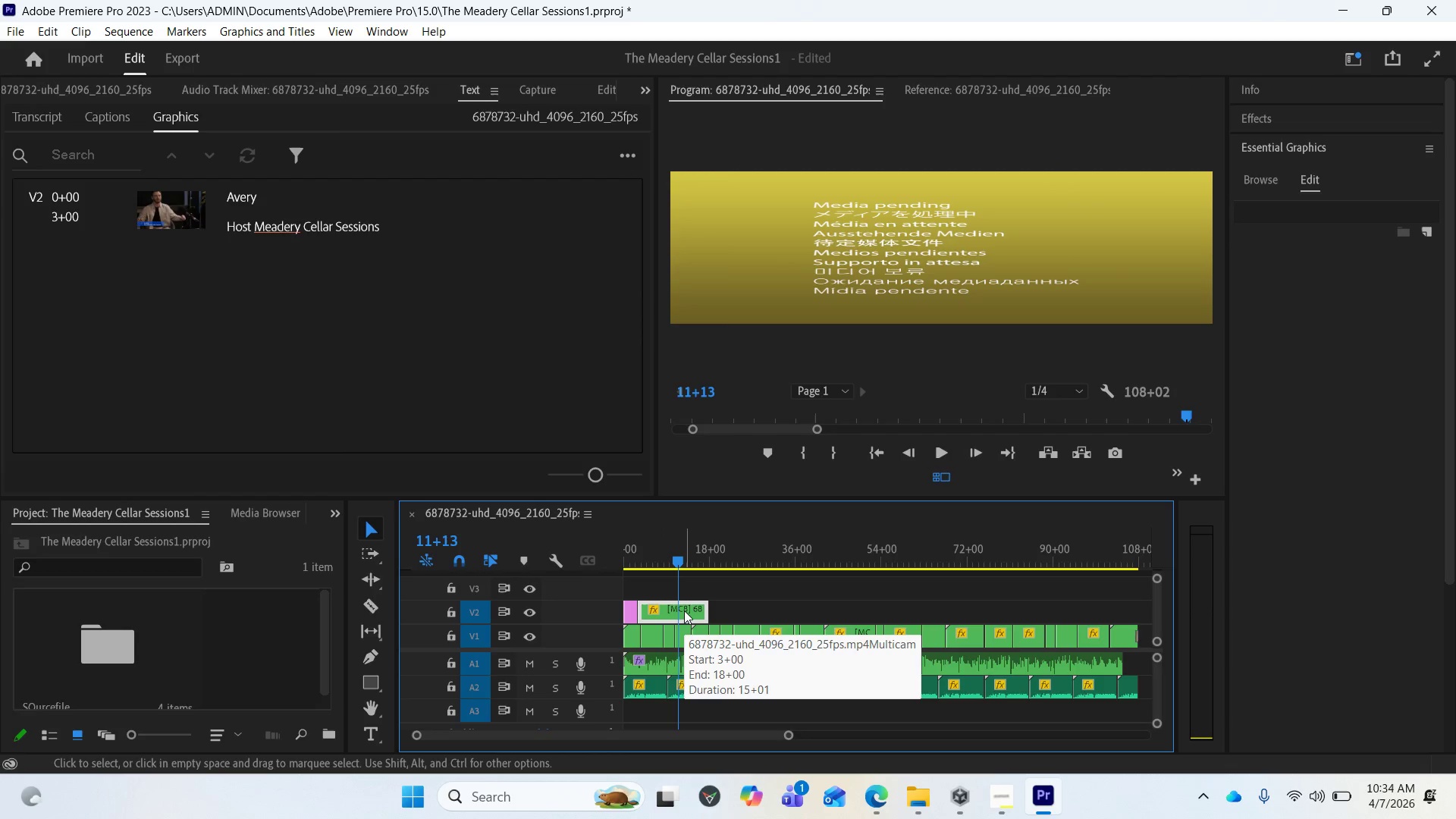 
key(Delete)
 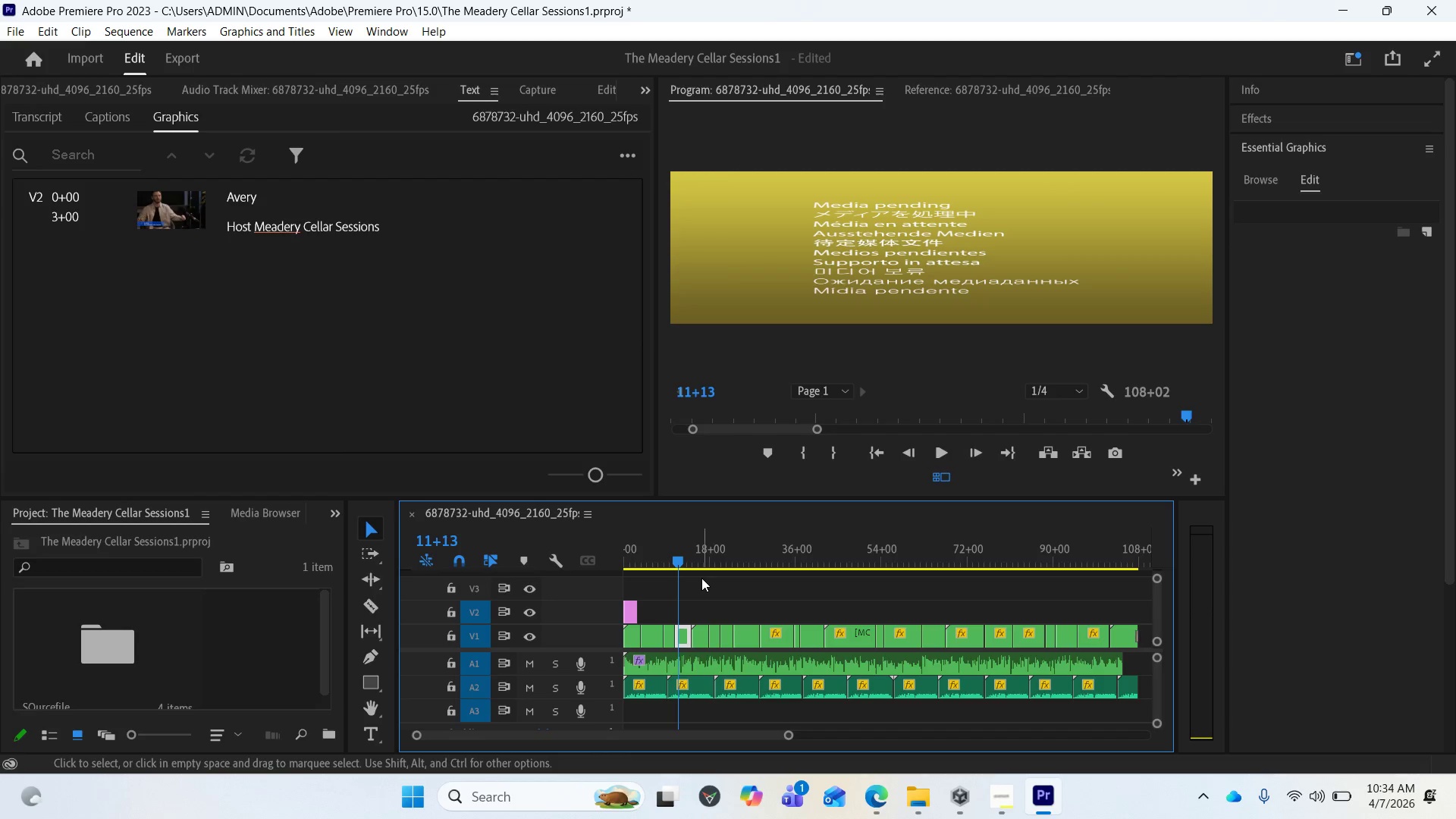 
wait(8.23)
 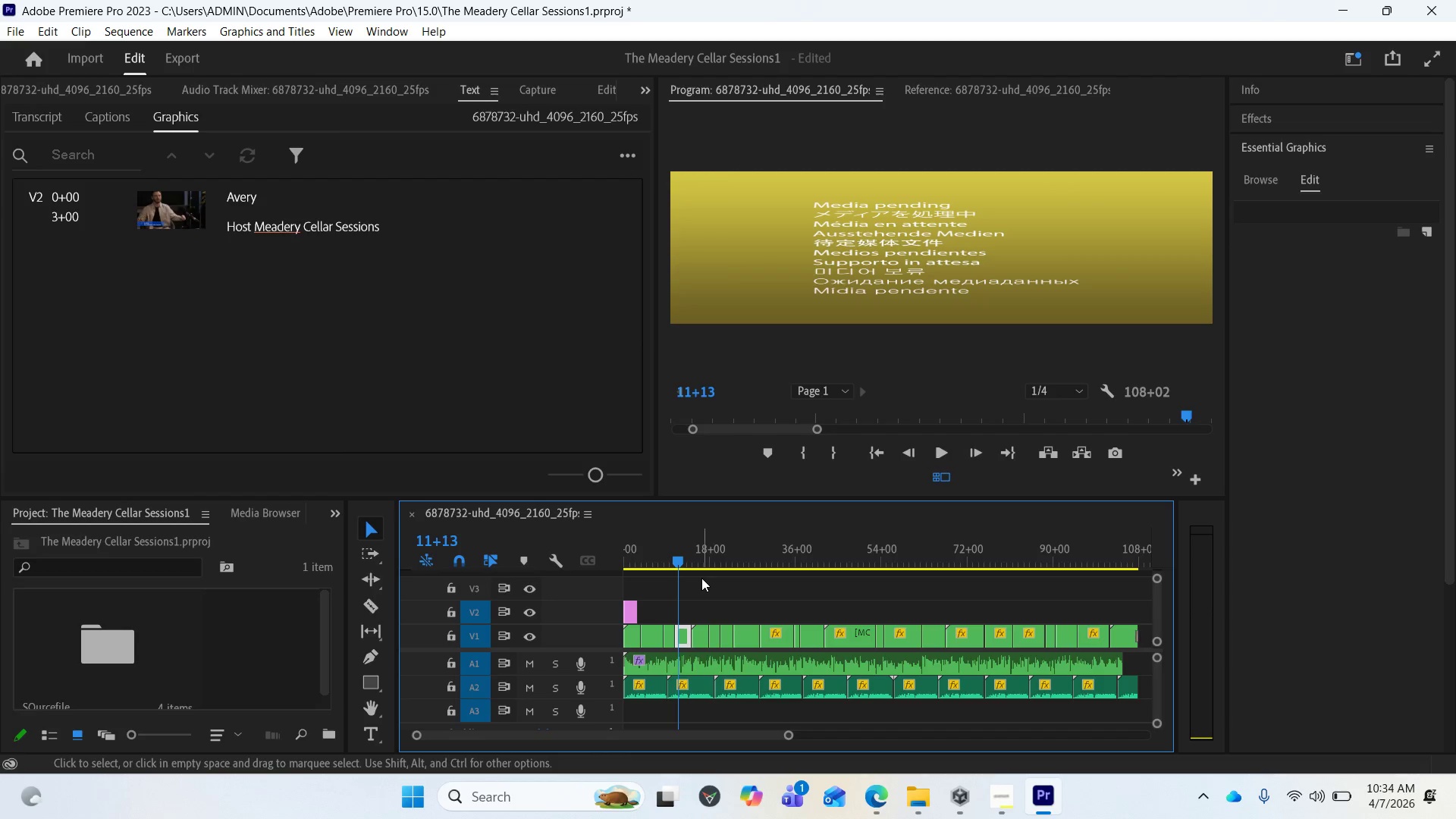 
left_click_drag(start_coordinate=[677, 563], to_coordinate=[652, 566])
 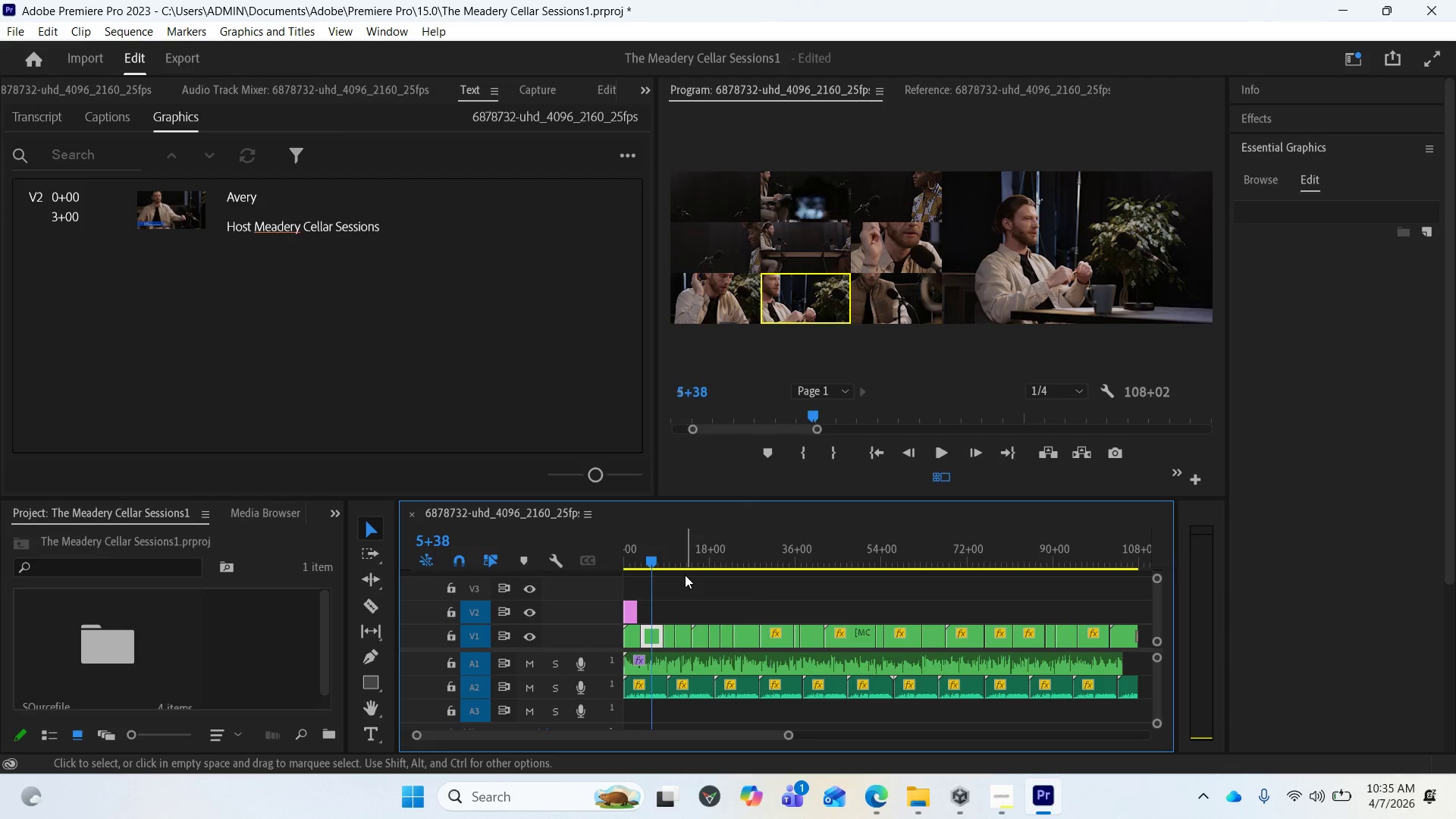 
wait(67.97)
 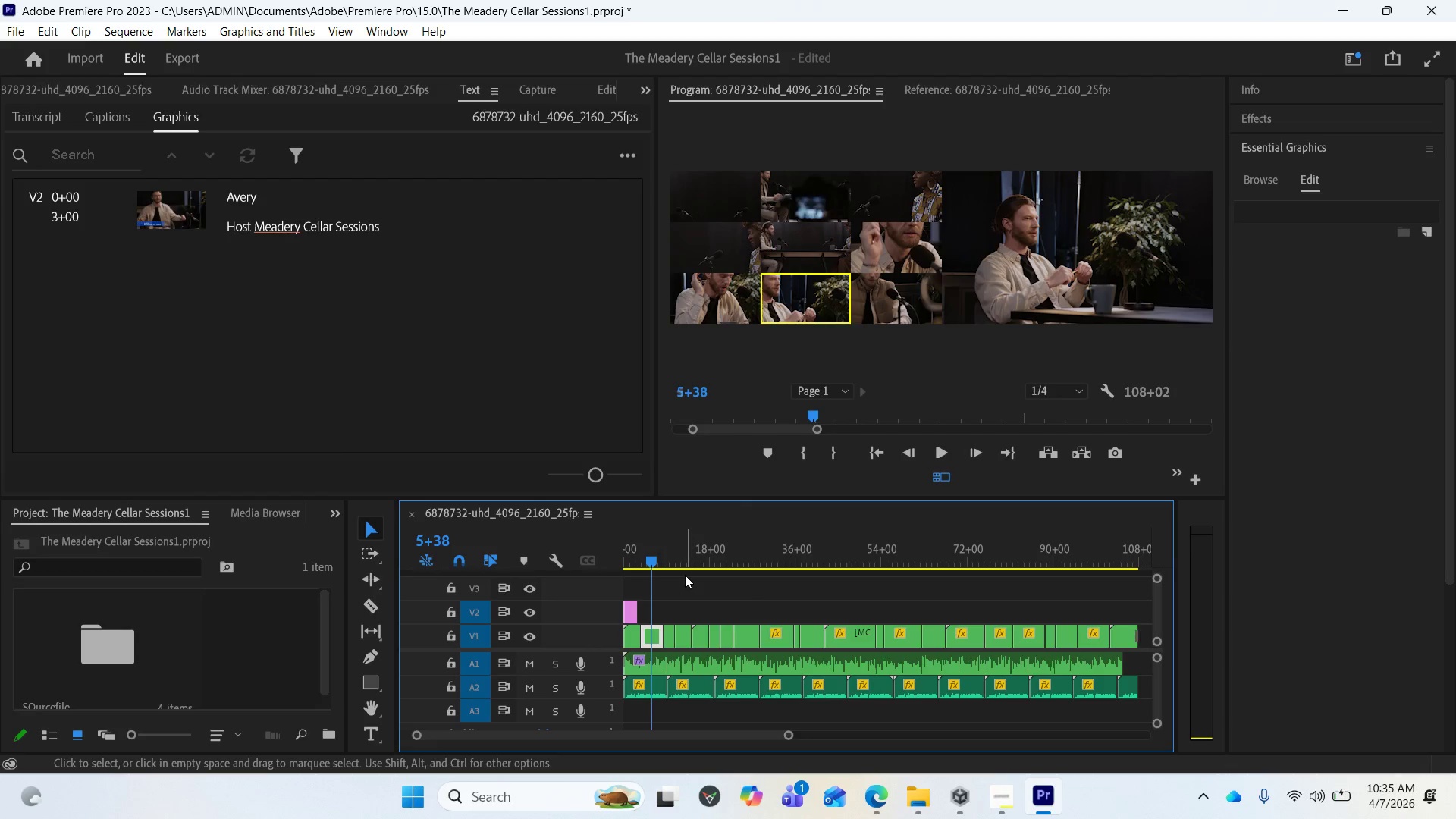 
key(Space)
 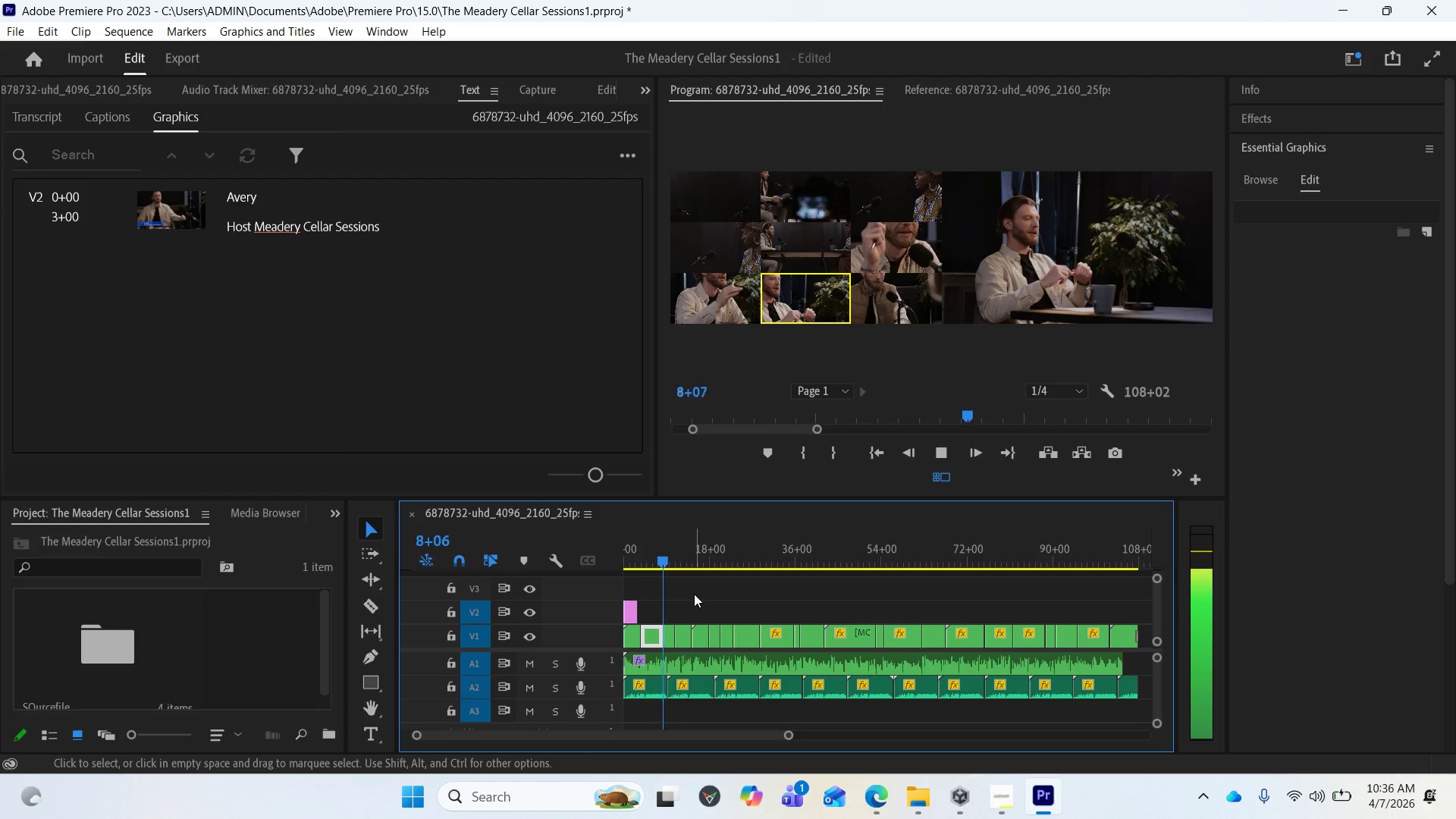 
wait(7.12)
 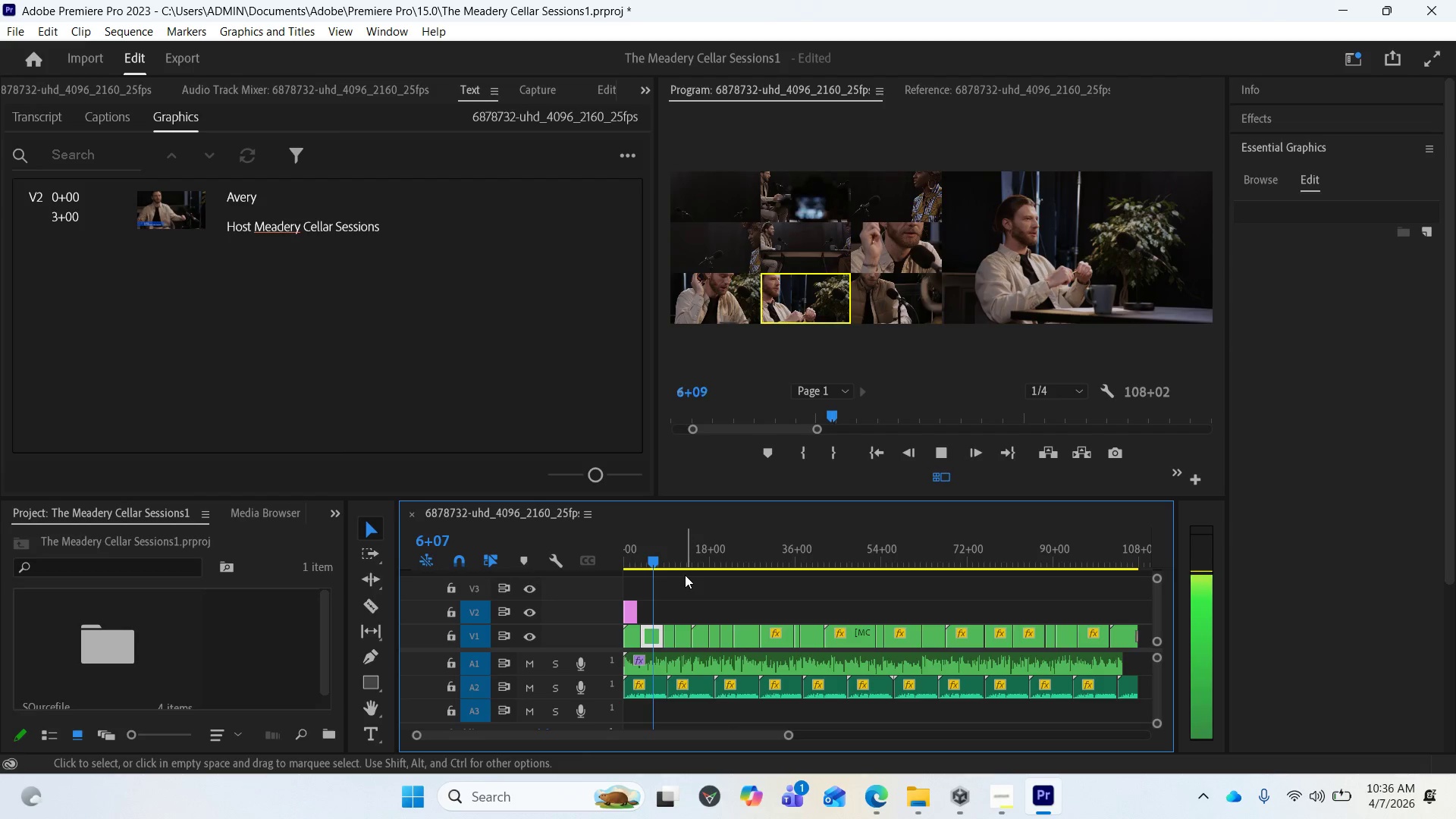 
key(Space)
 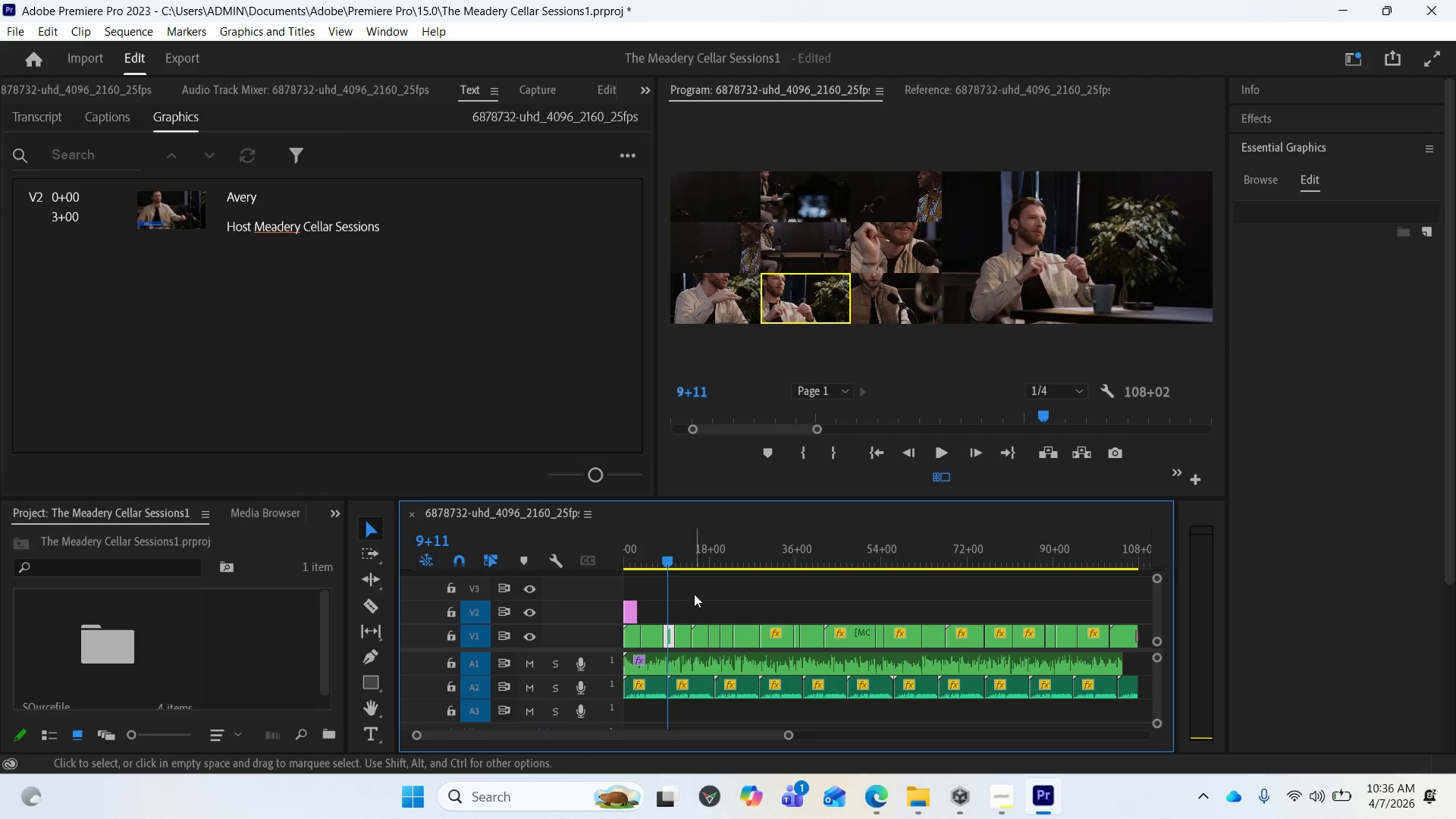 
key(Space)
 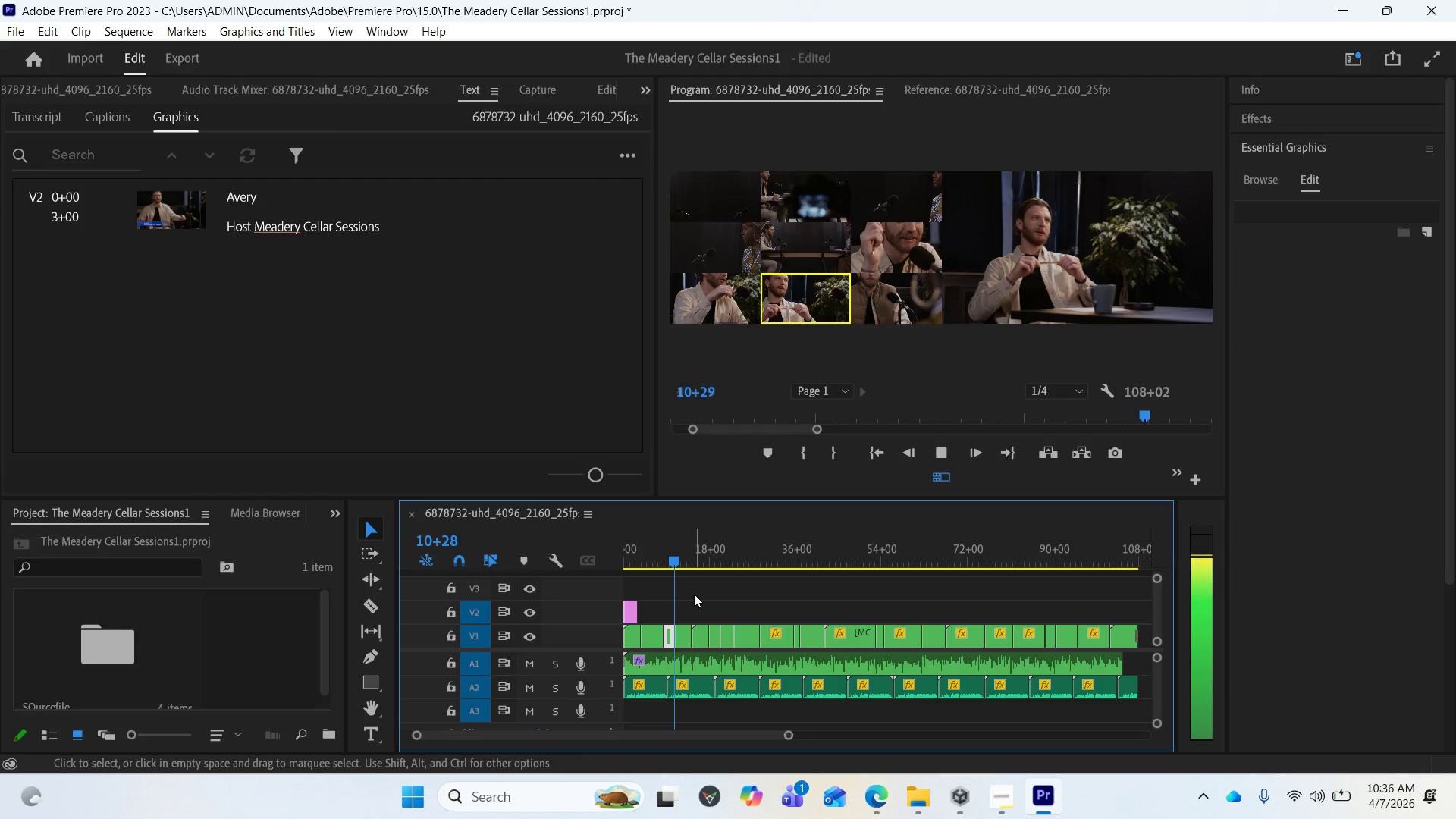 
wait(5.25)
 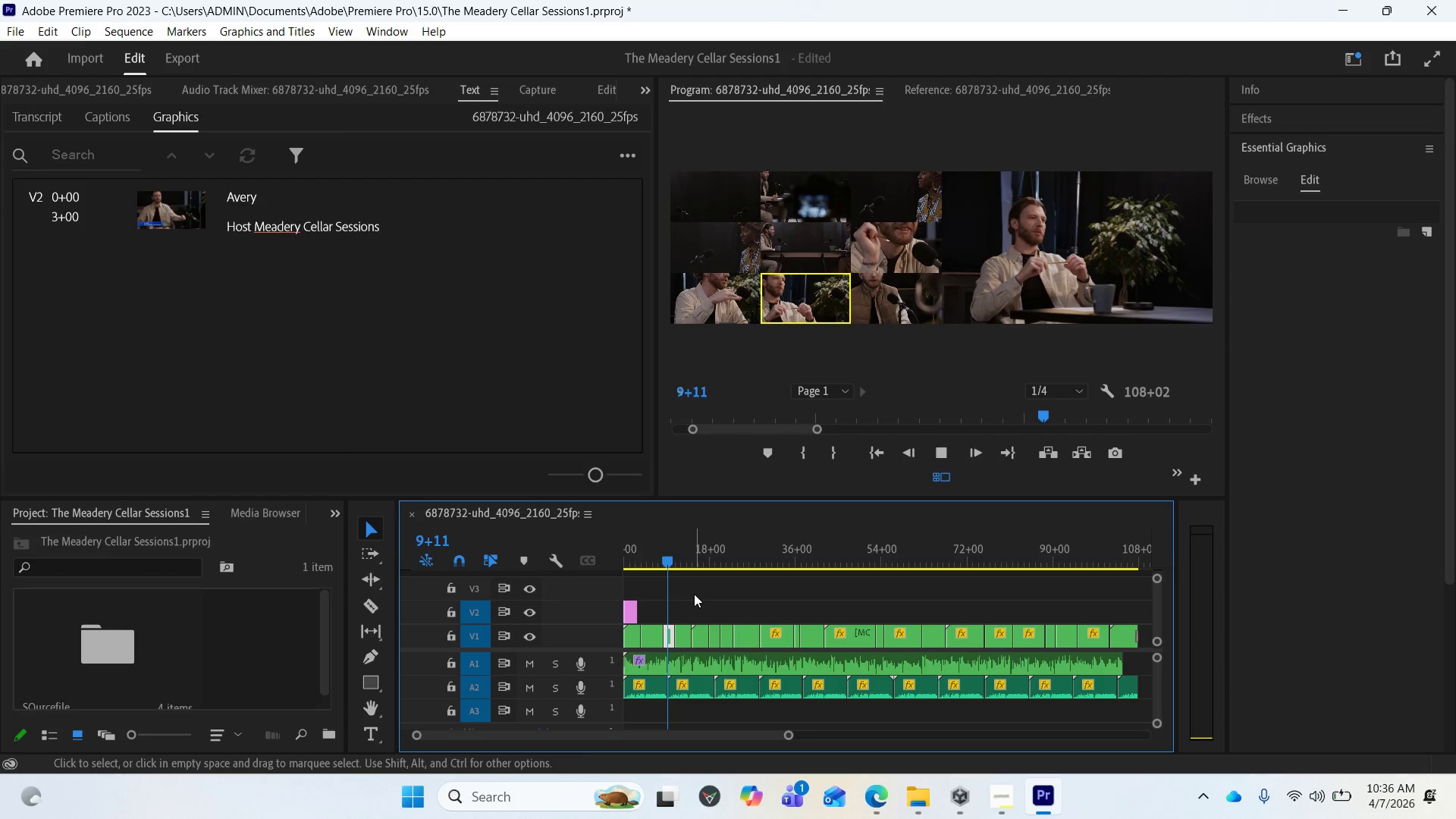 
key(Space)
 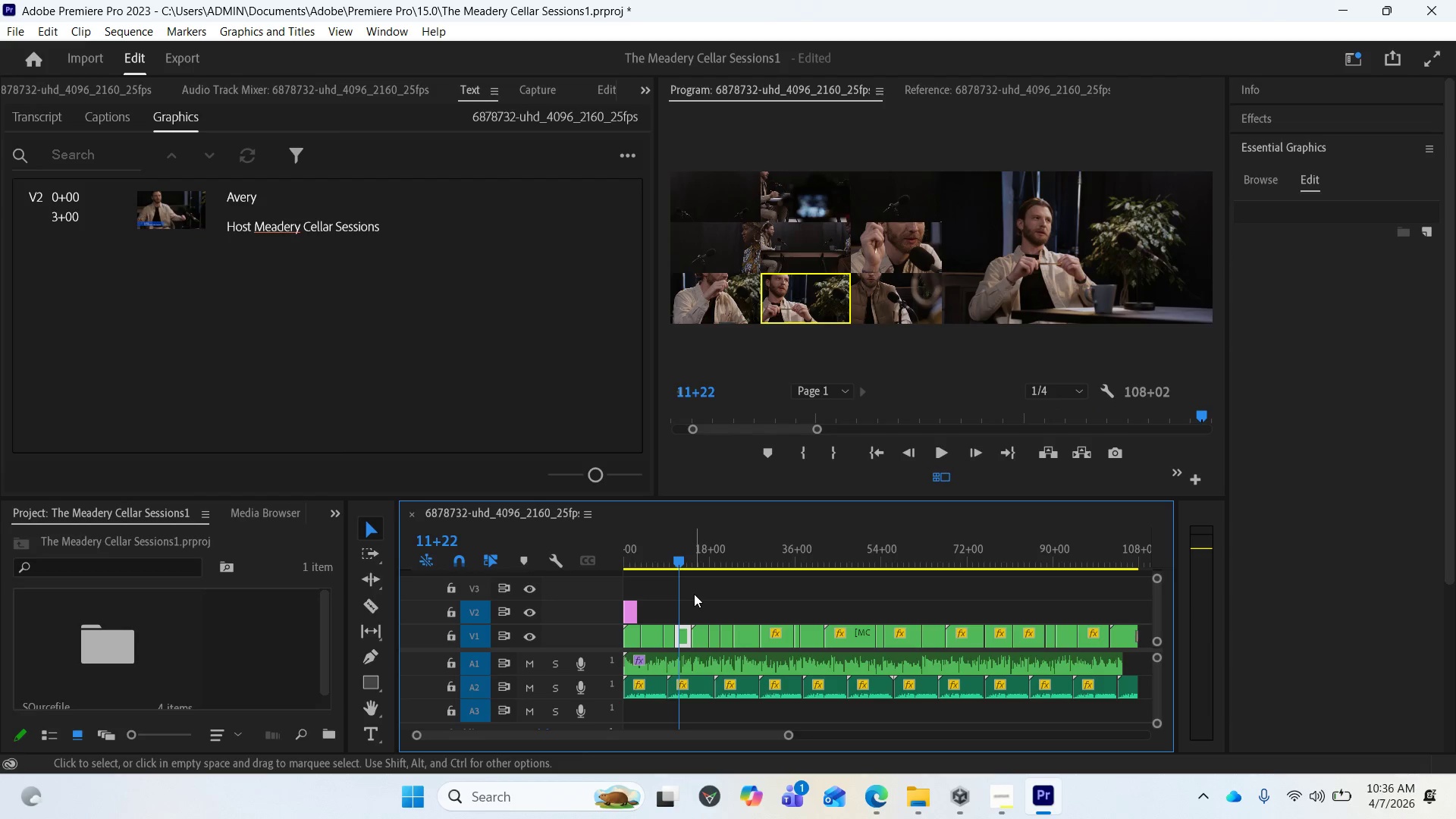 
key(Space)
 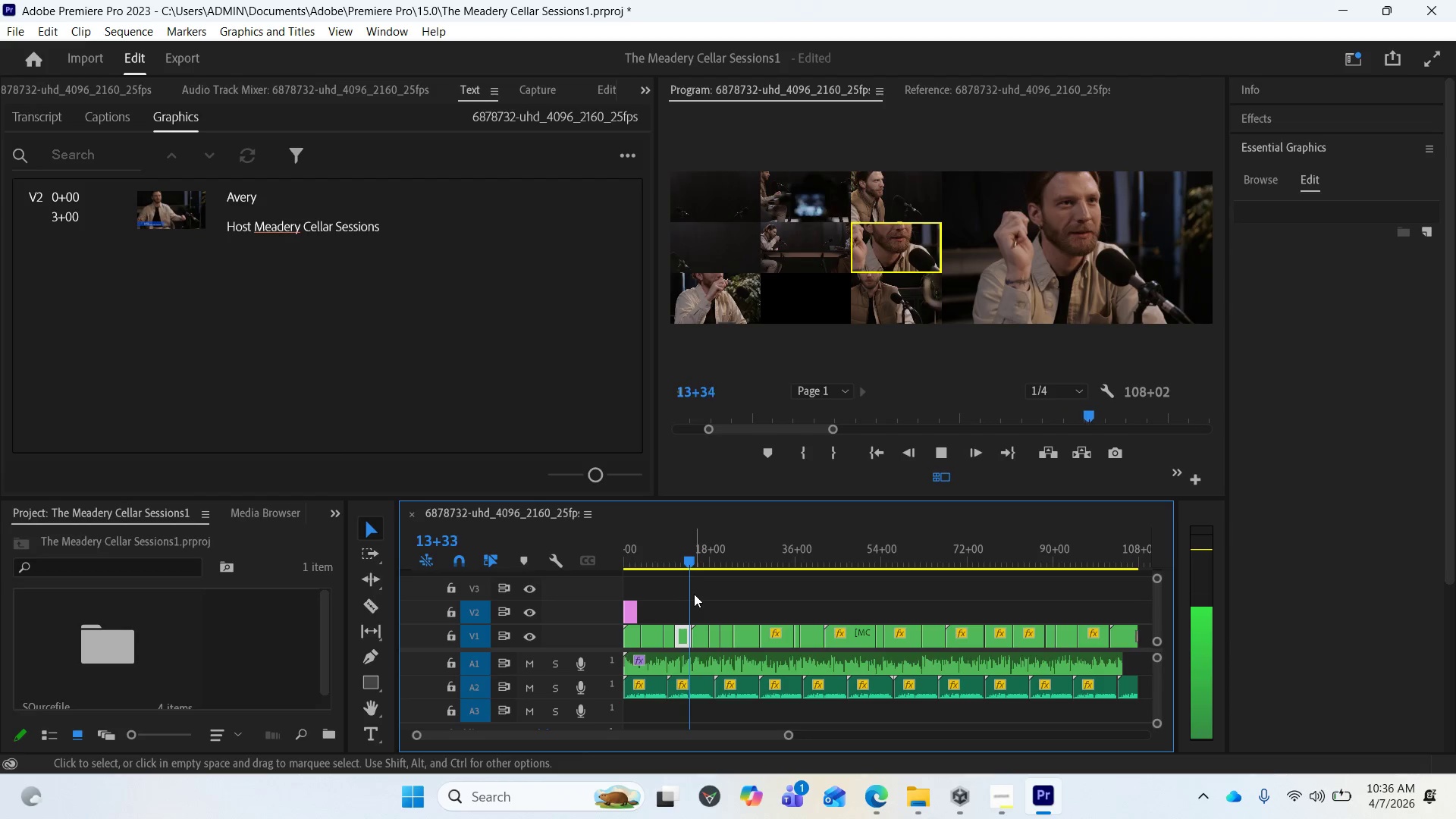 
wait(7.27)
 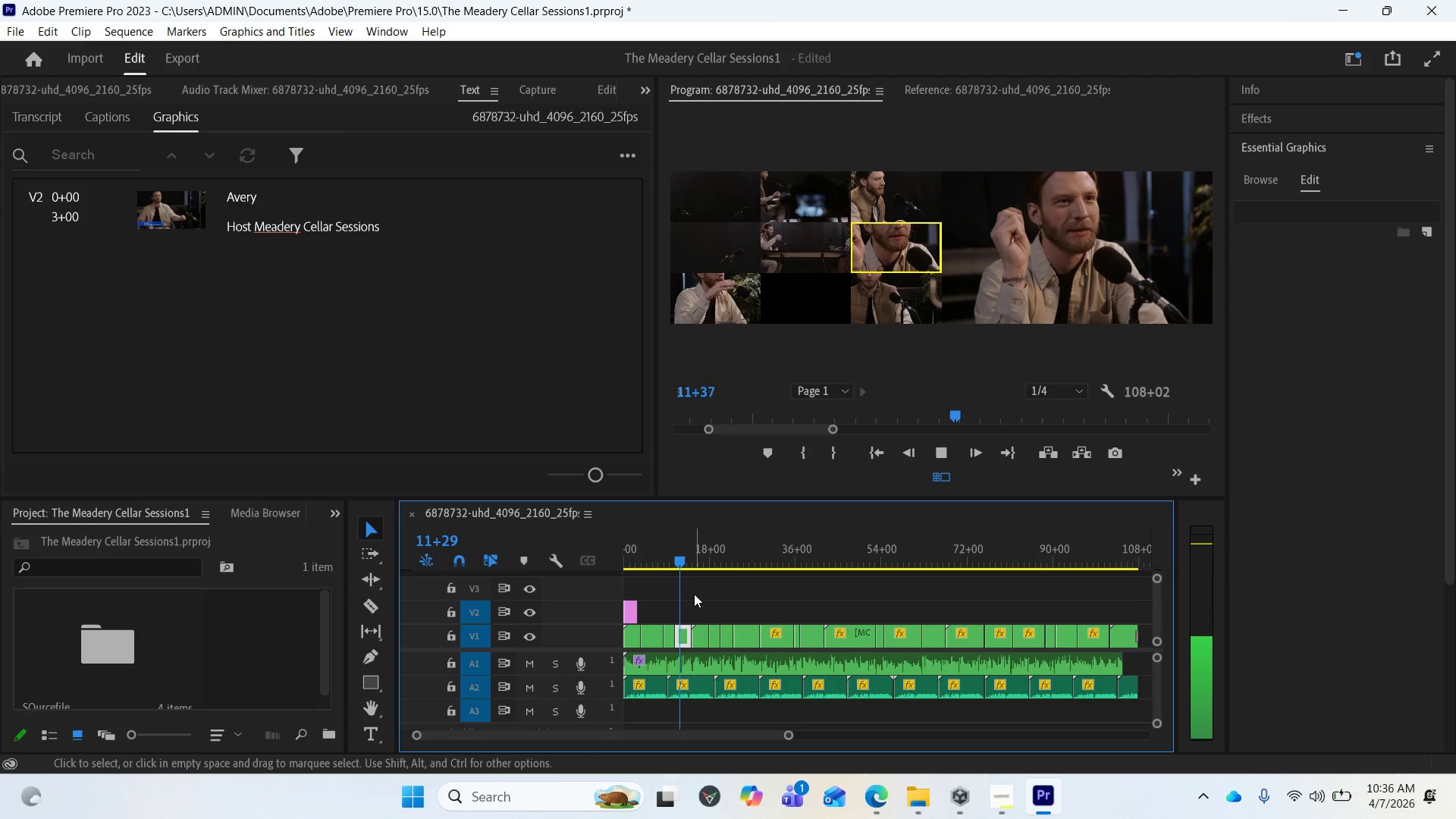 
key(Space)
 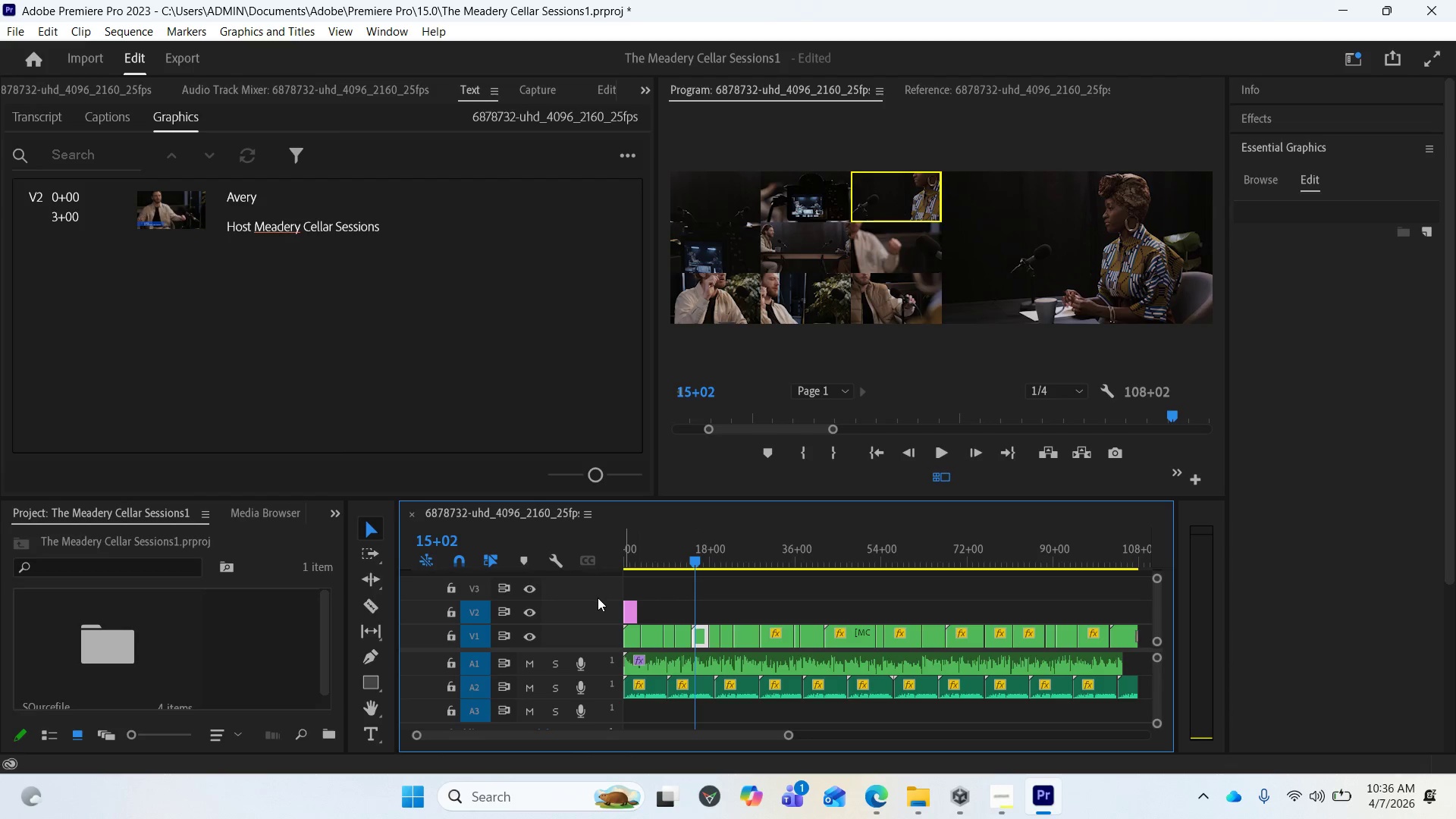 
left_click([629, 613])
 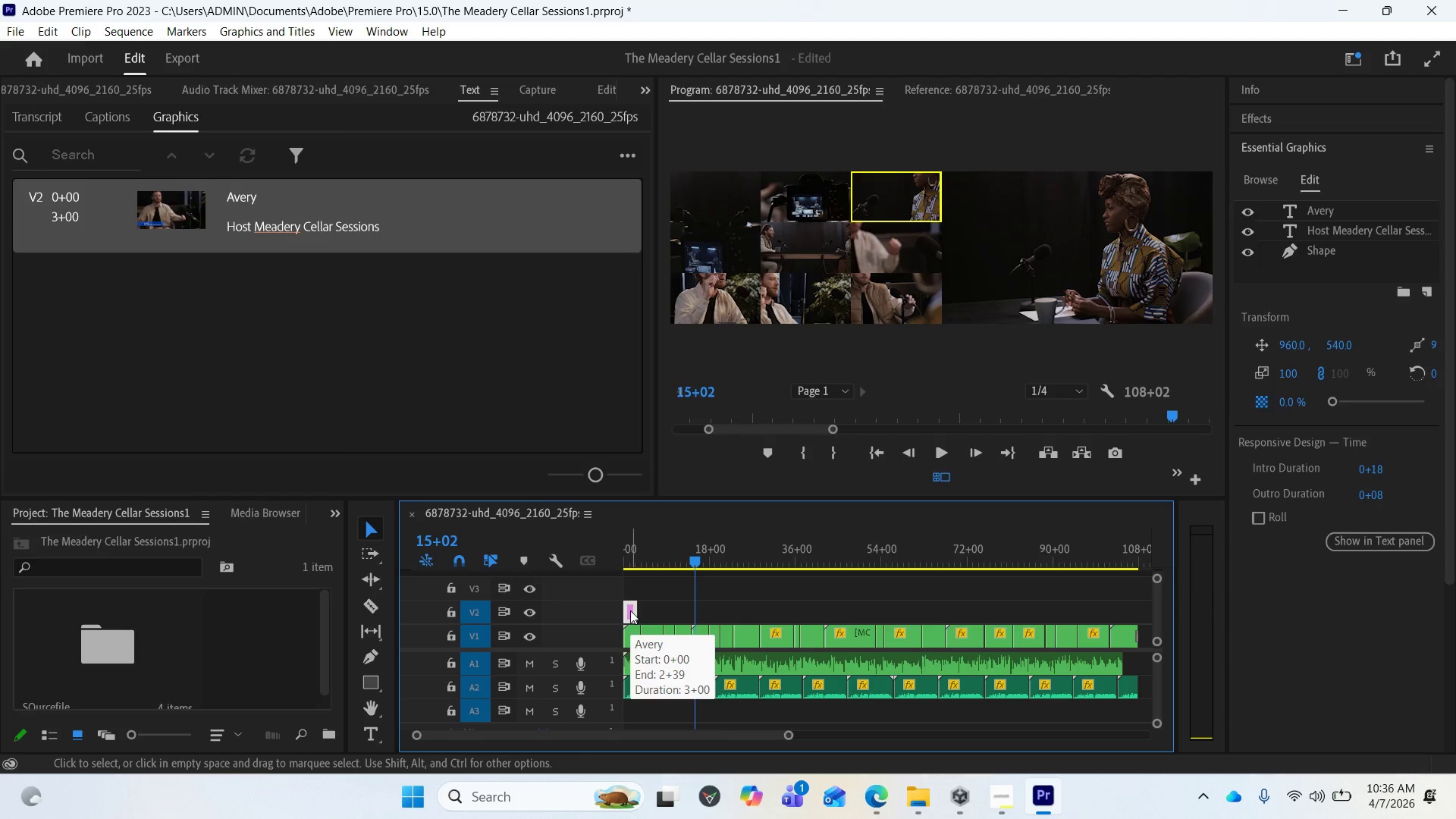 
hold_key(key=AltLeft, duration=4.66)
left_click_drag(start_coordinate=[630, 610], to_coordinate=[692, 610])
 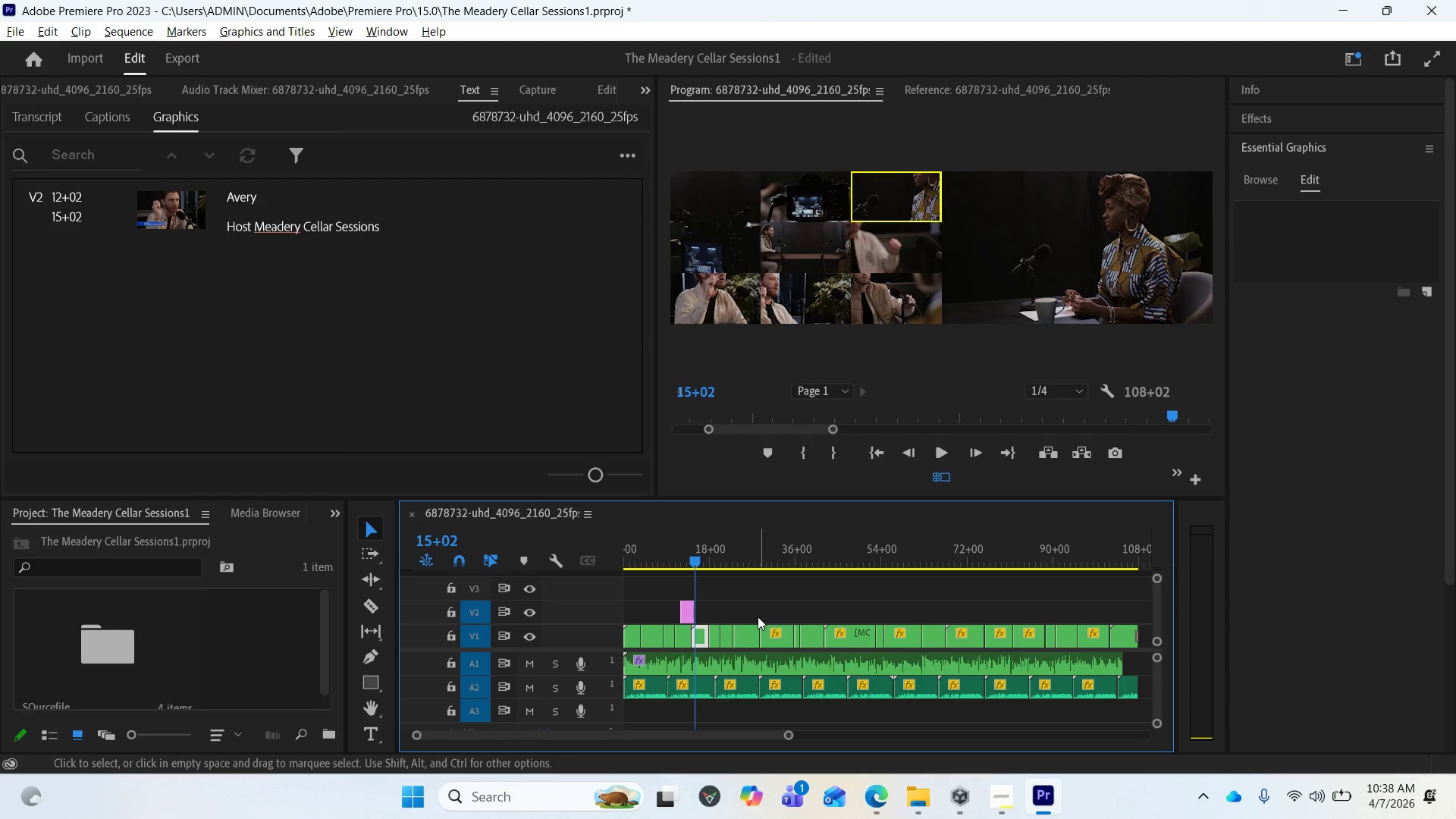 
wait(95.64)
 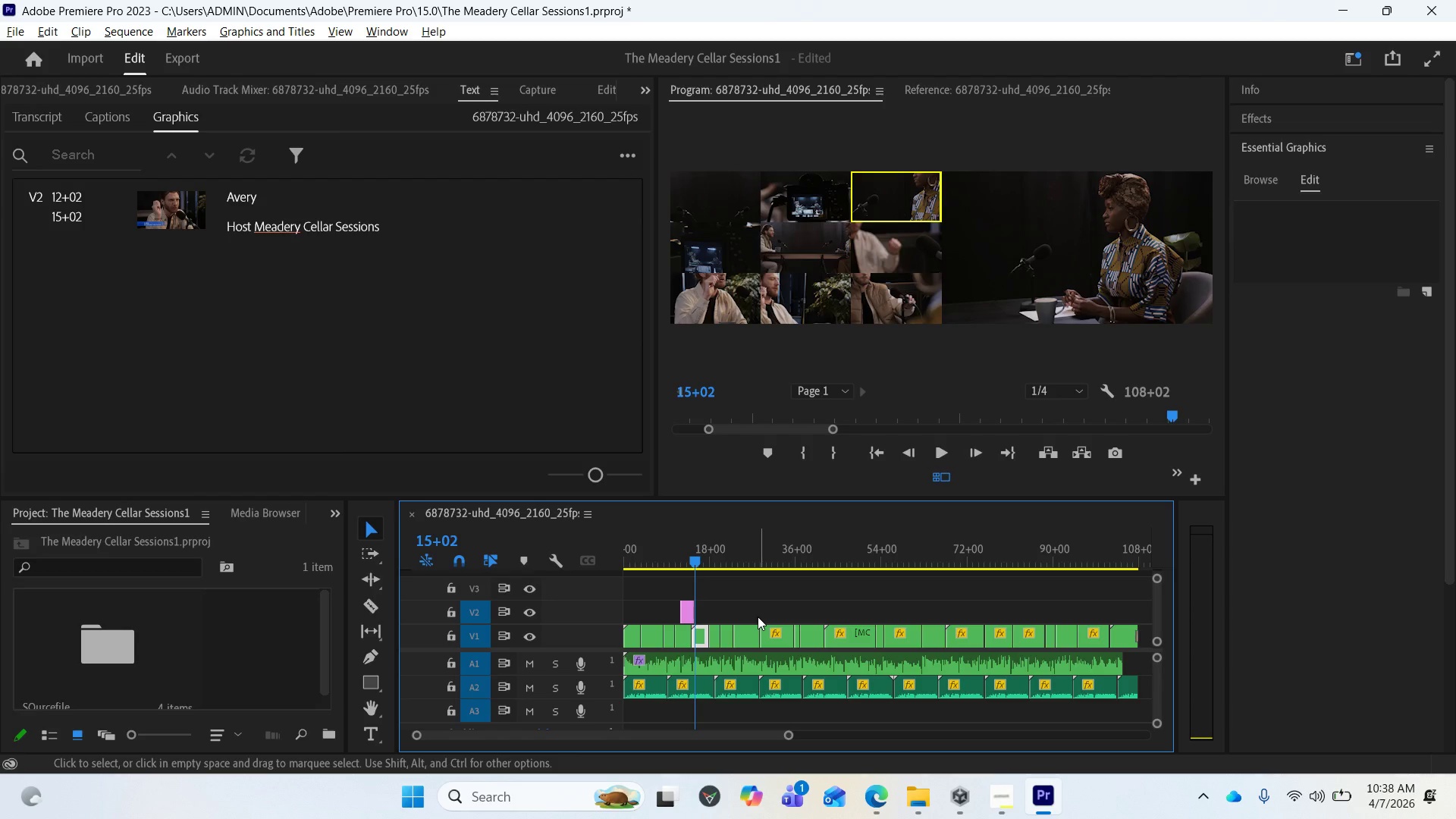 
left_click_drag(start_coordinate=[625, 733], to_coordinate=[579, 726])
 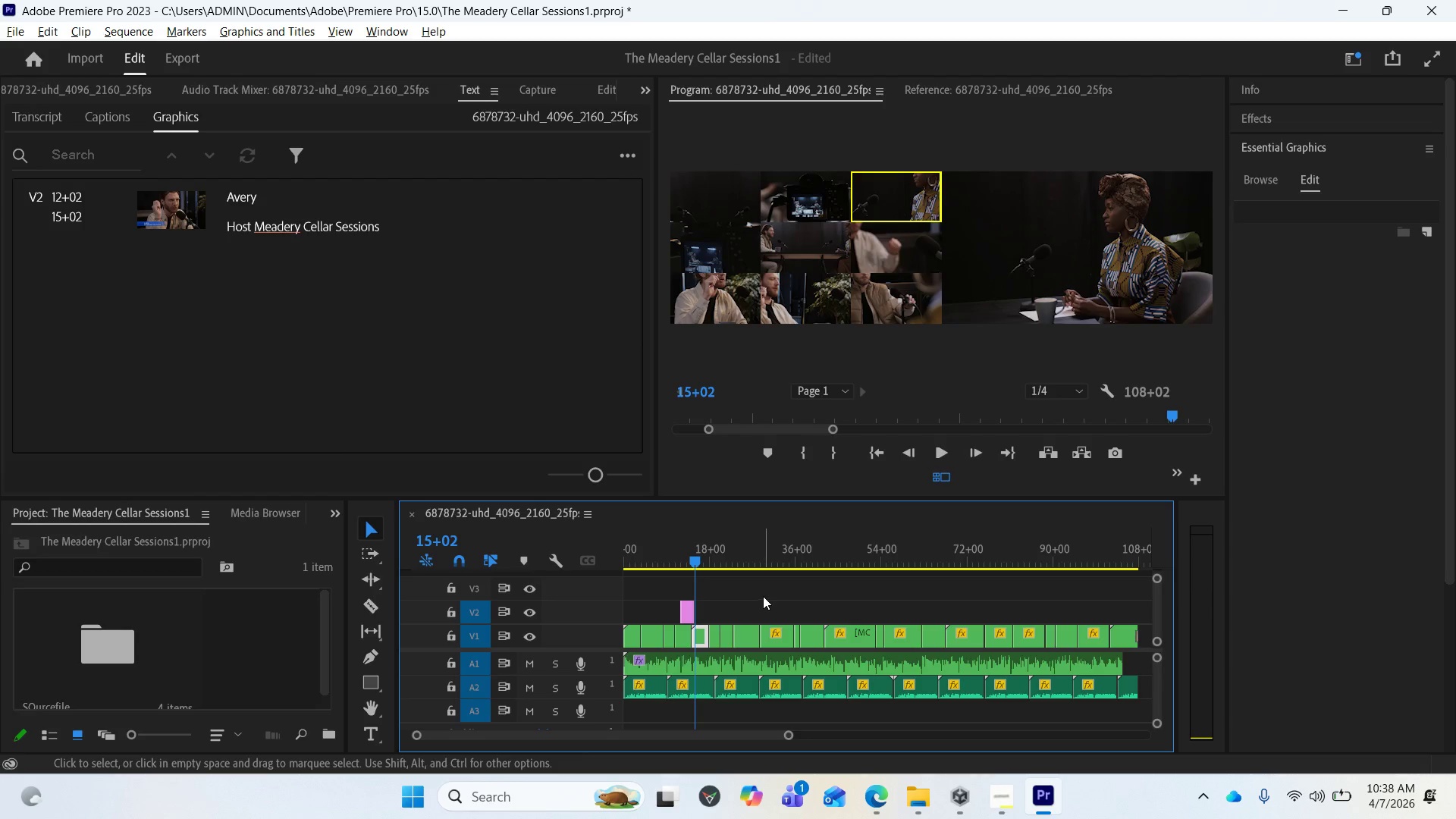 
key(Control+Z)
 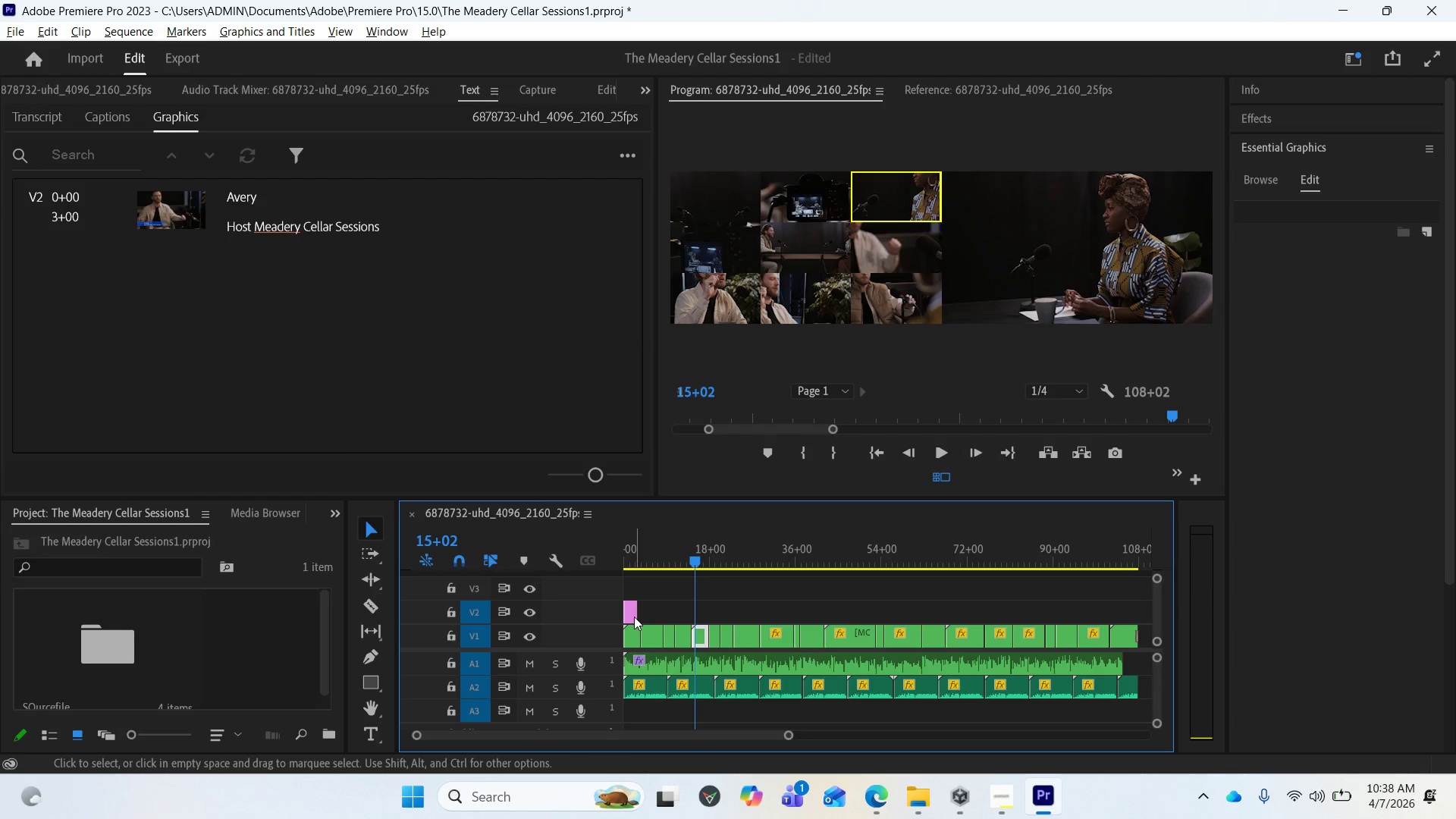 
left_click([631, 613])
 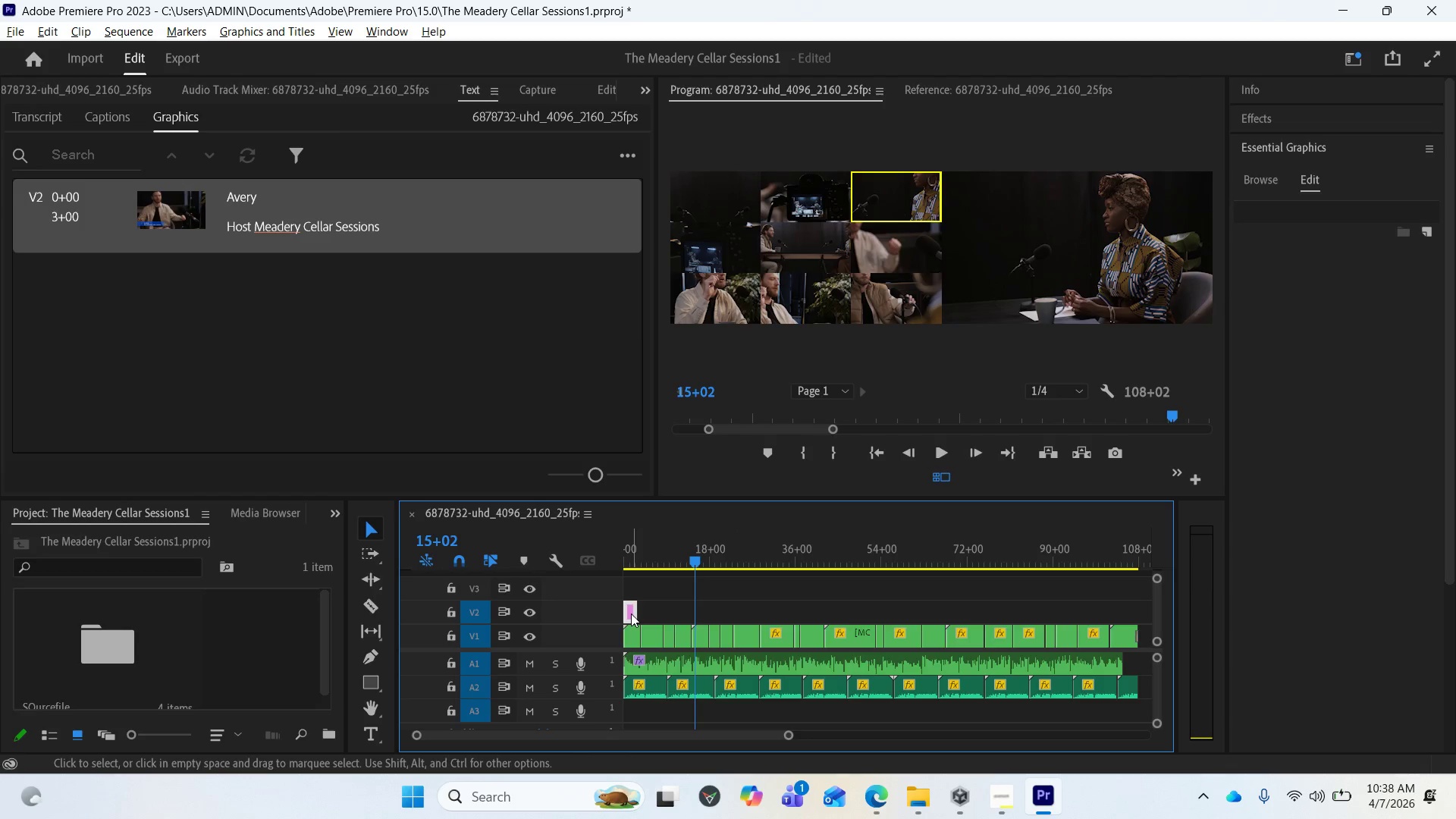 
hold_key(key=AltLeft, duration=1.06)
 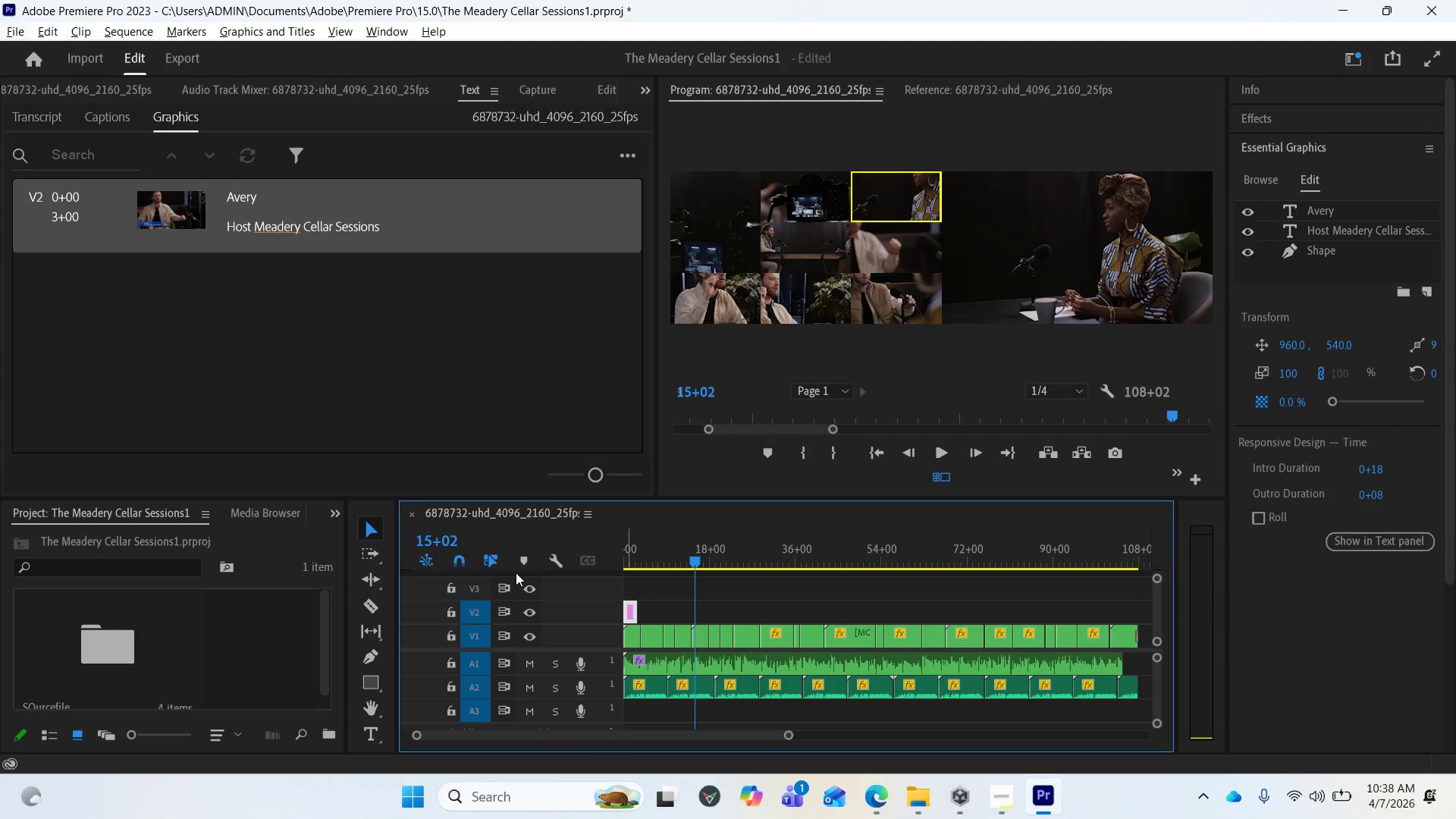 
wait(11.7)
 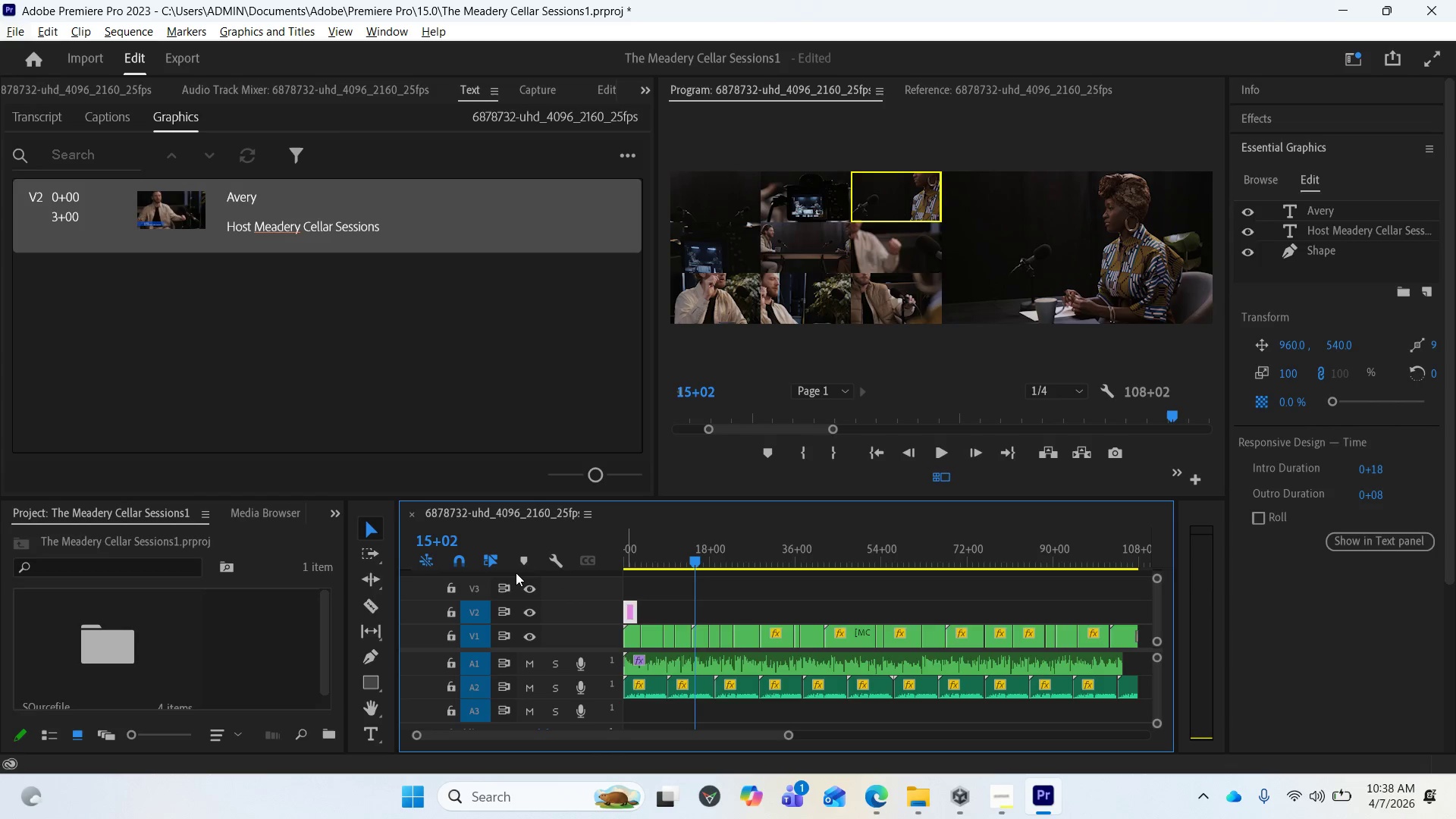 
left_click_drag(start_coordinate=[631, 608], to_coordinate=[697, 617])
 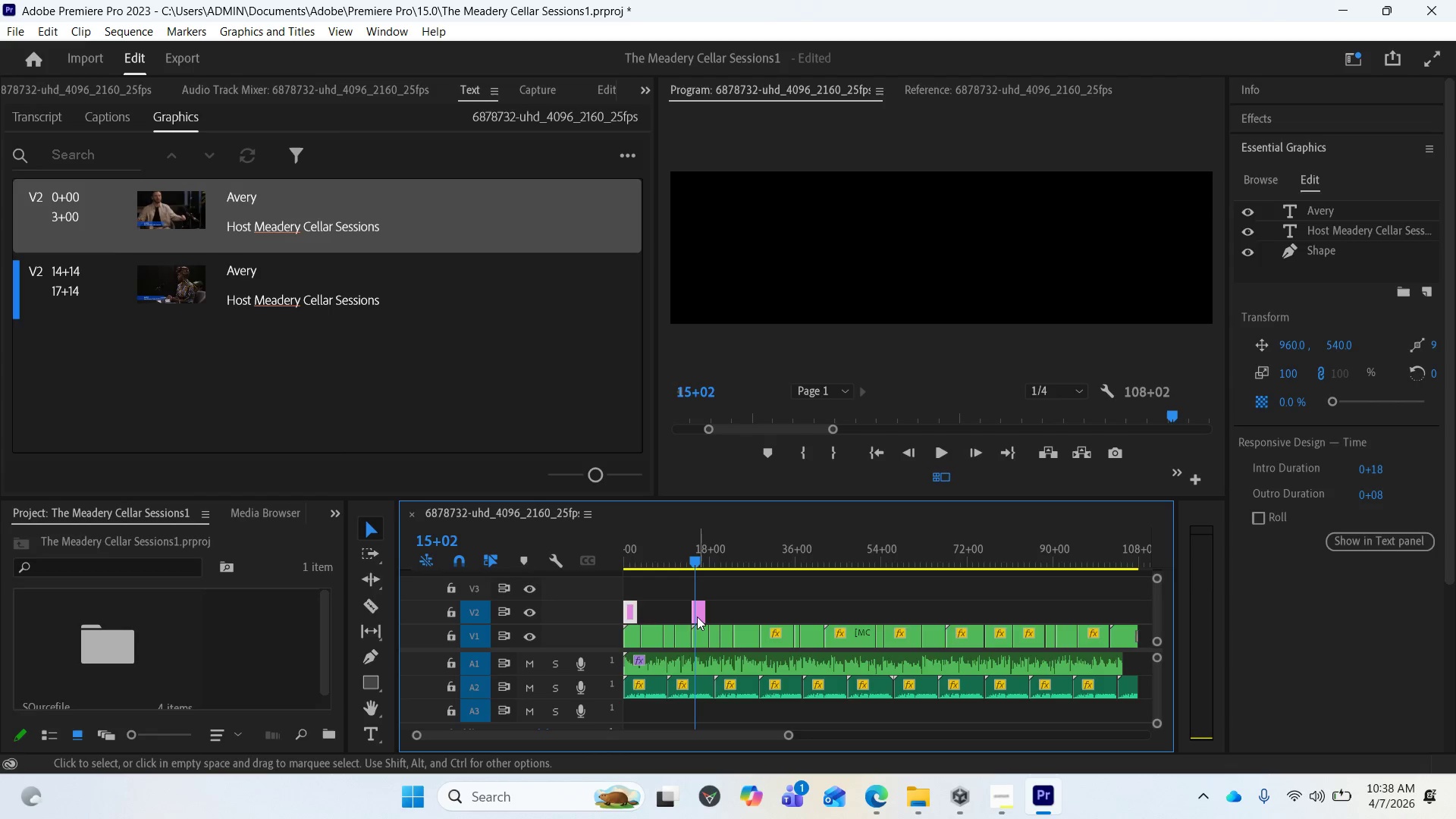 
hold_key(key=AltLeft, duration=4.19)
 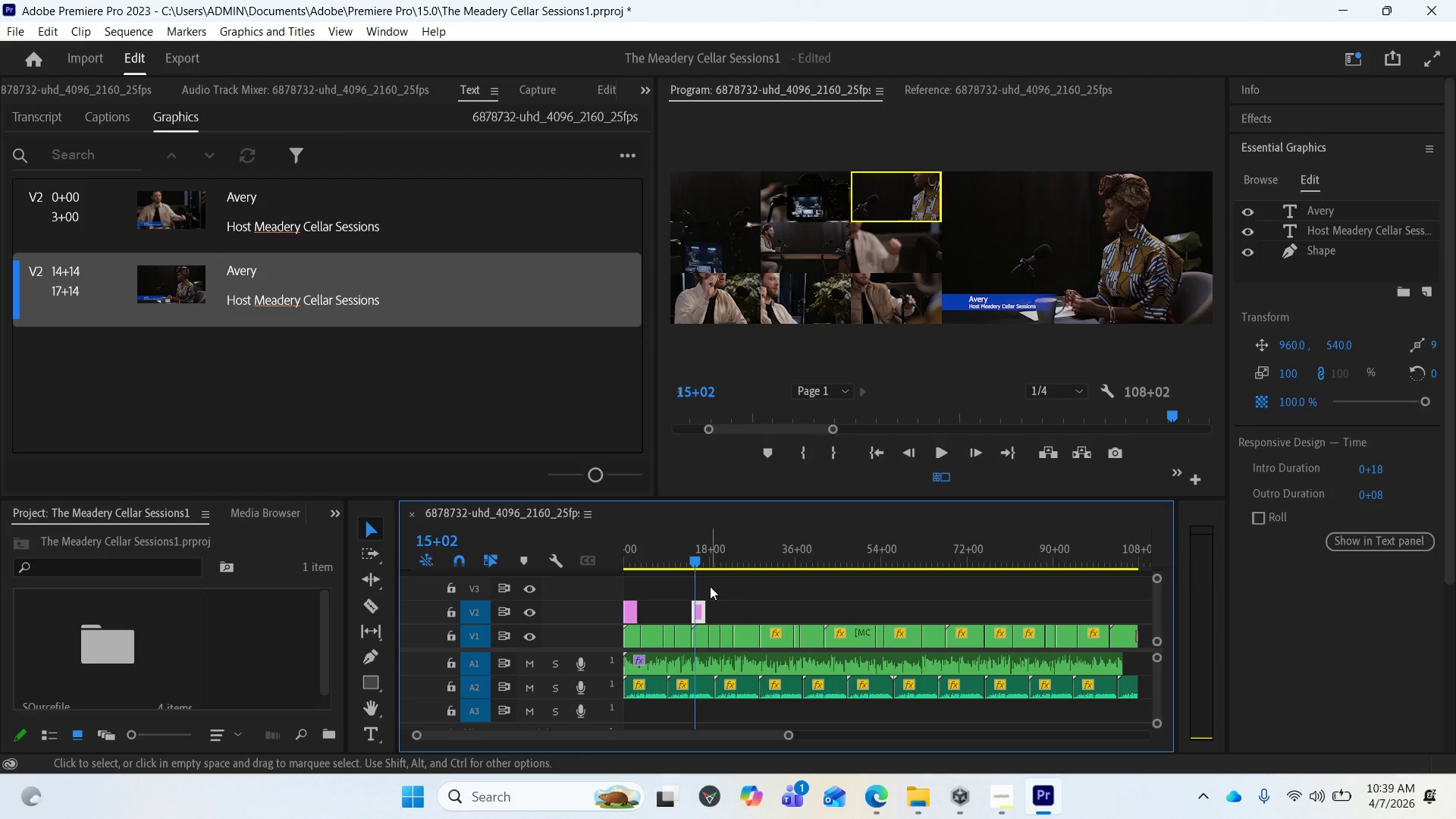 
wait(27.57)
 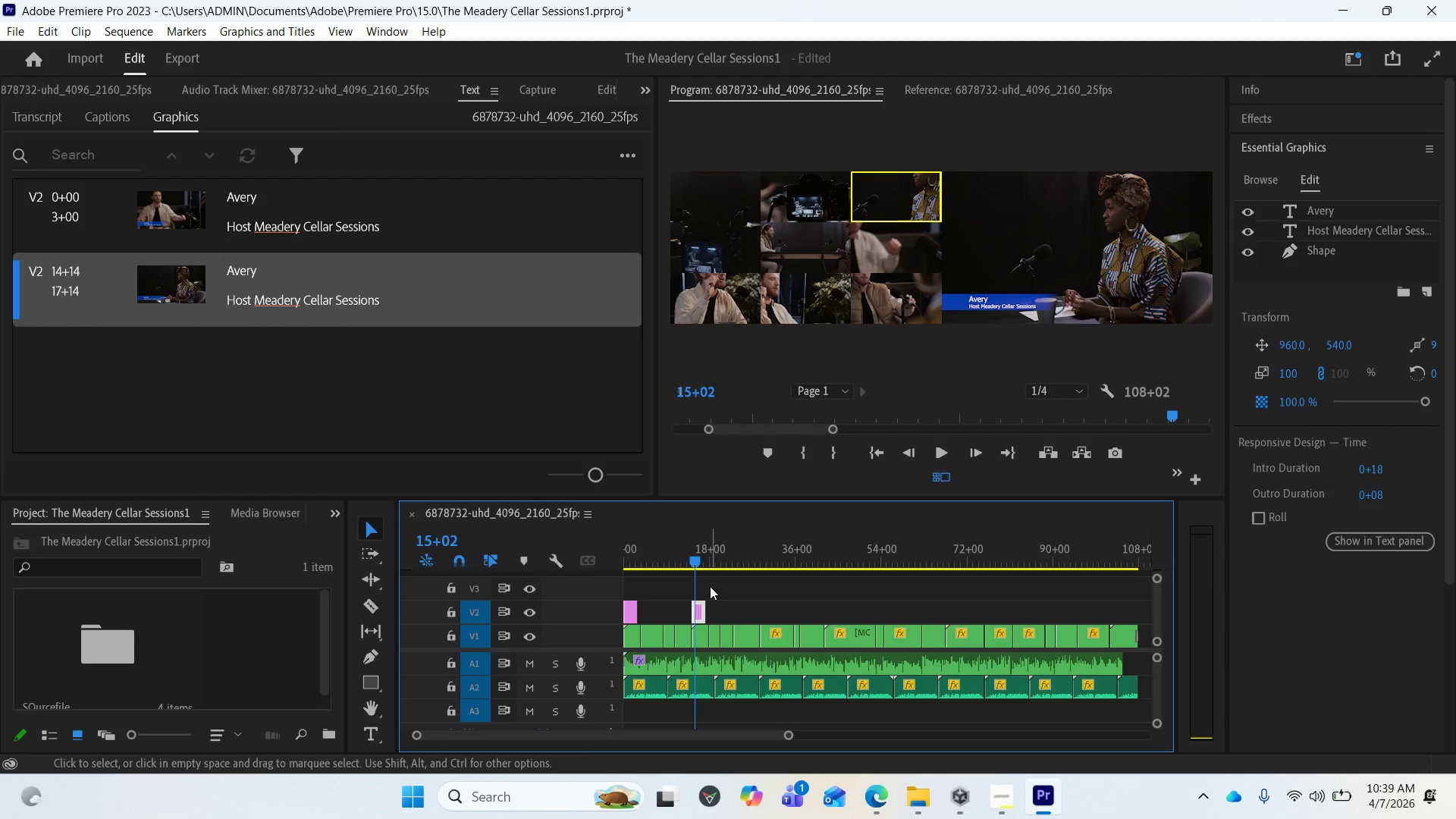 
mouse_move([716, 612])
 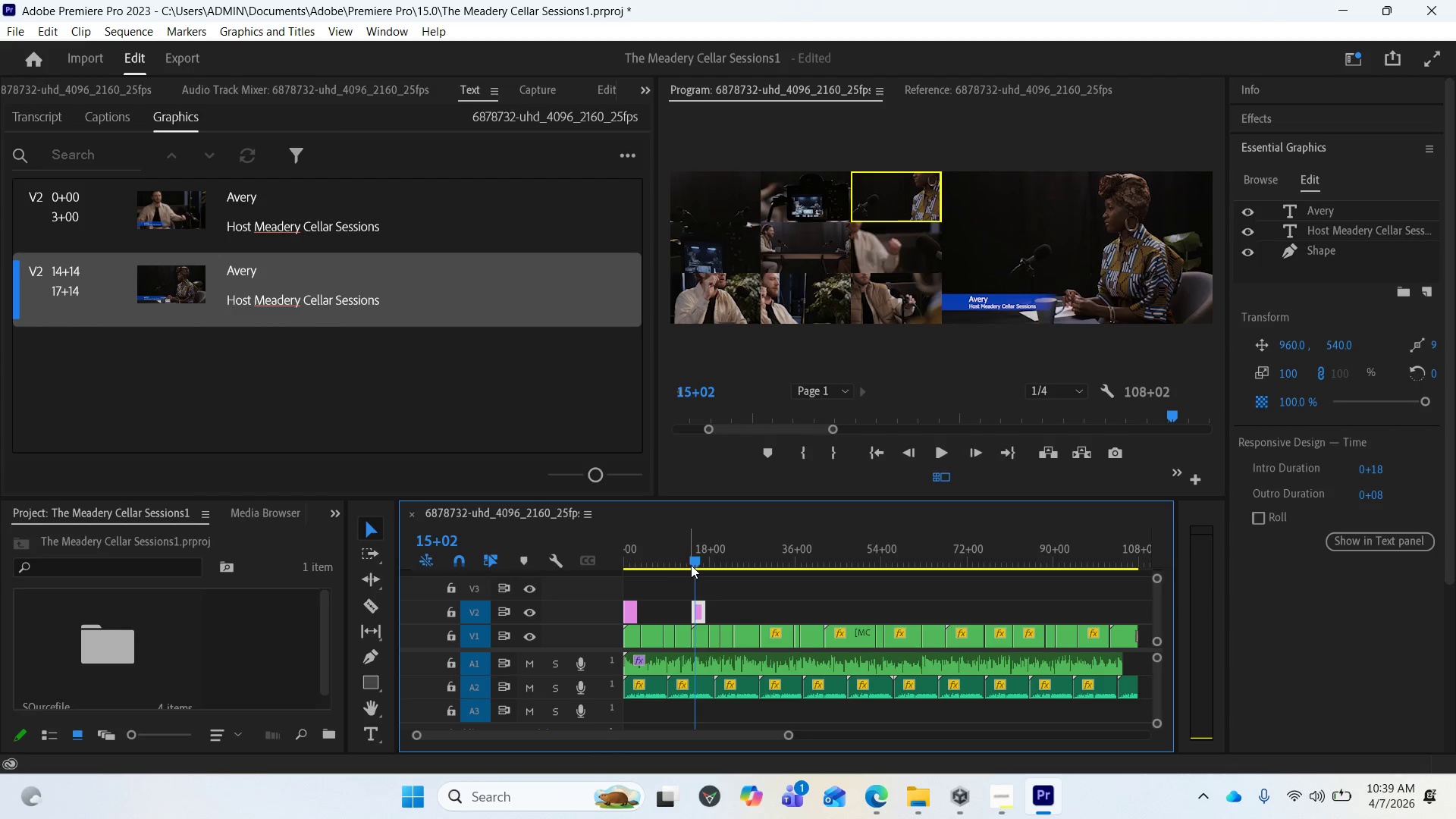 
left_click_drag(start_coordinate=[695, 557], to_coordinate=[686, 554])
 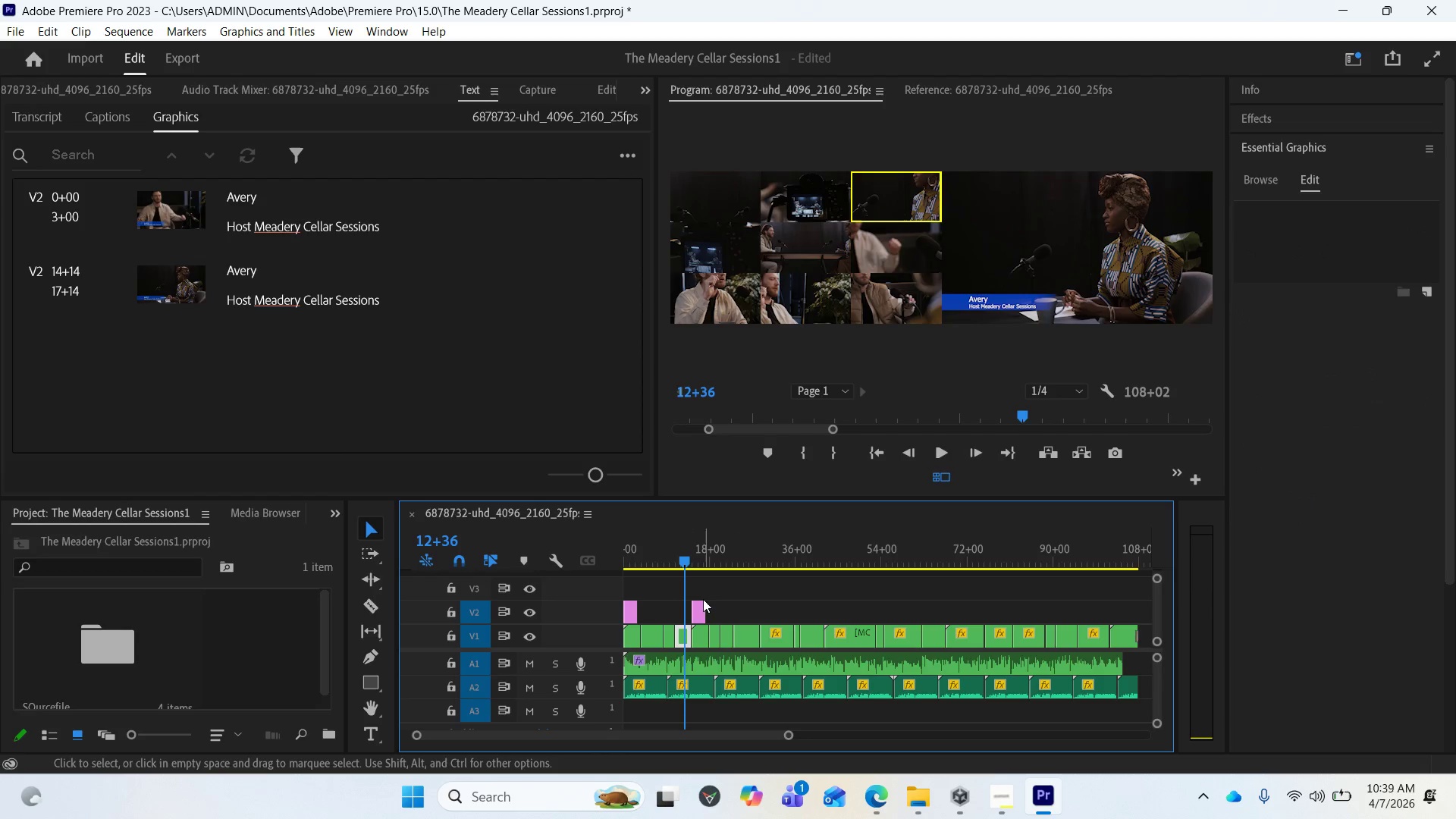 
scroll: coordinate [761, 610], scroll_direction: up, amount: 2.0
 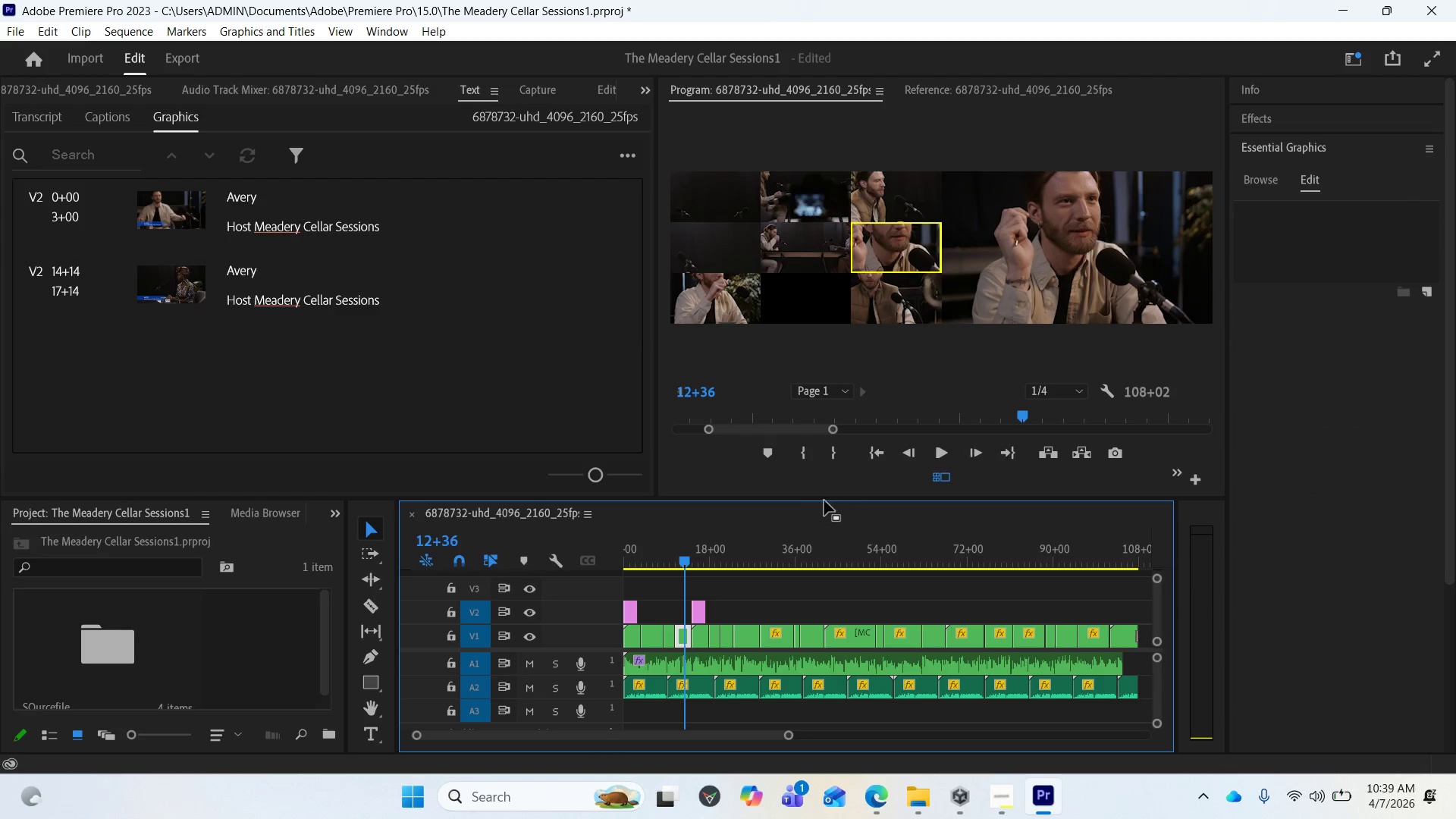 
left_click_drag(start_coordinate=[824, 500], to_coordinate=[814, 397])
 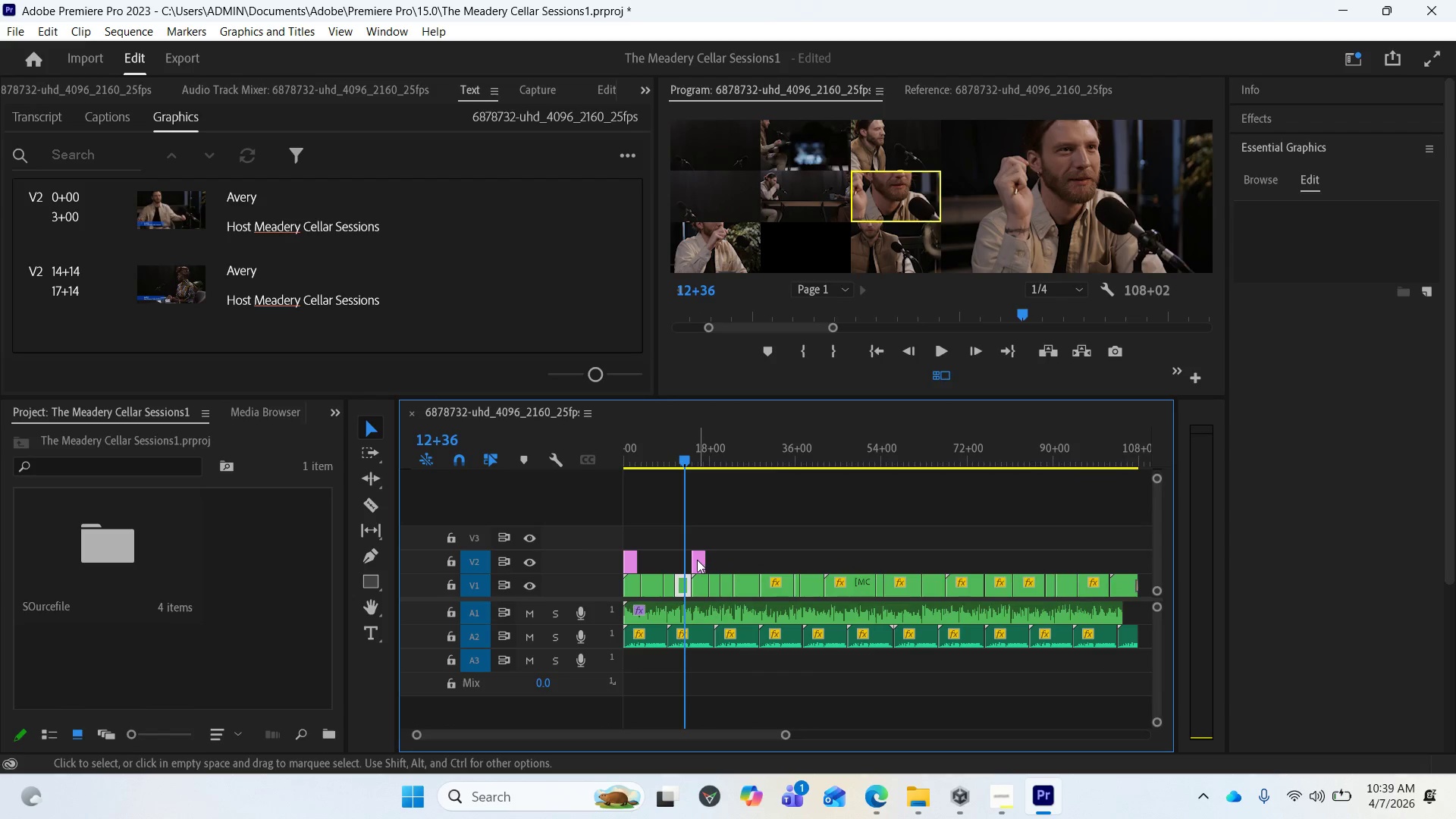 
left_click_drag(start_coordinate=[693, 556], to_coordinate=[683, 554])
 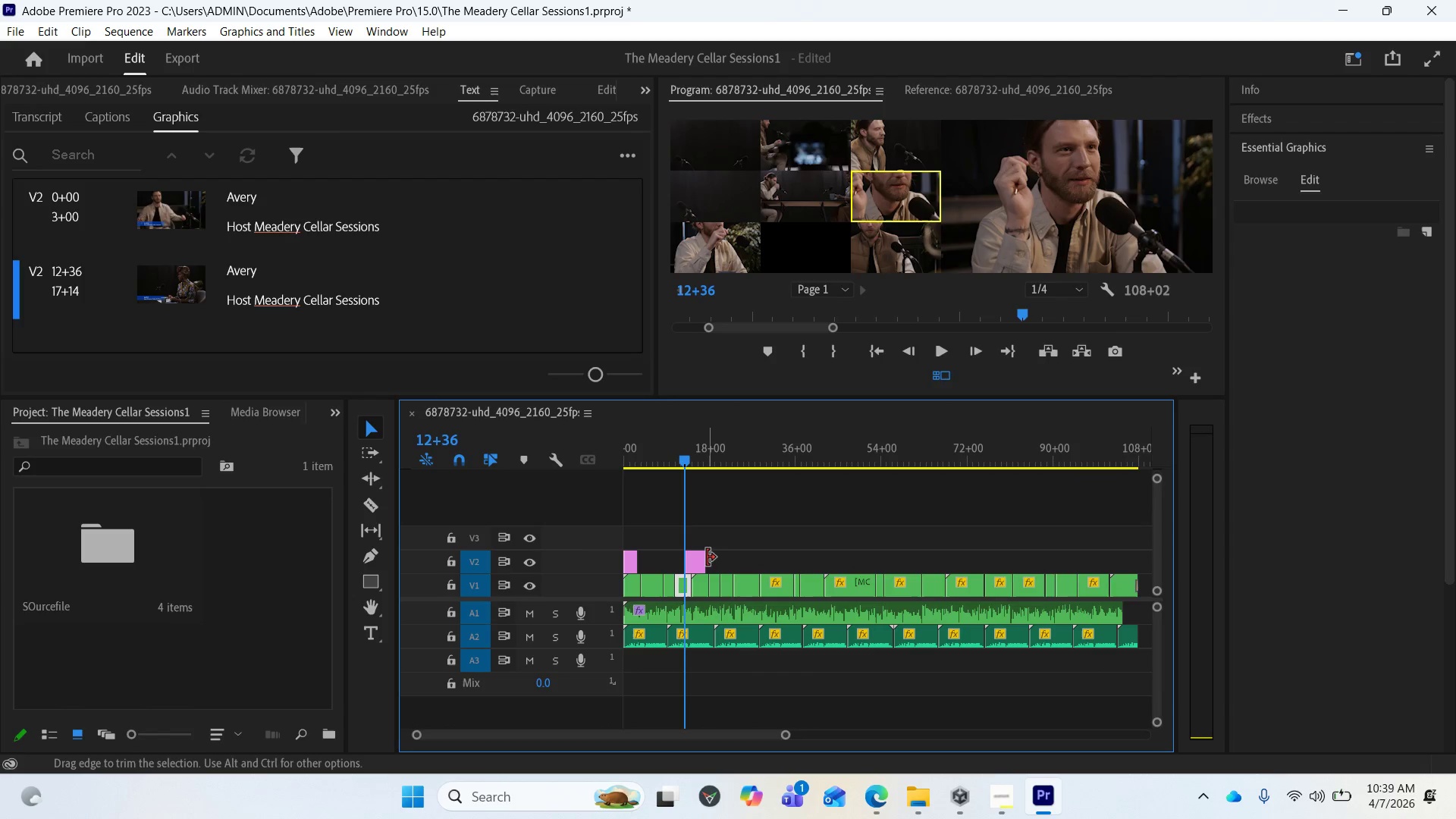 
left_click_drag(start_coordinate=[704, 557], to_coordinate=[700, 557])
 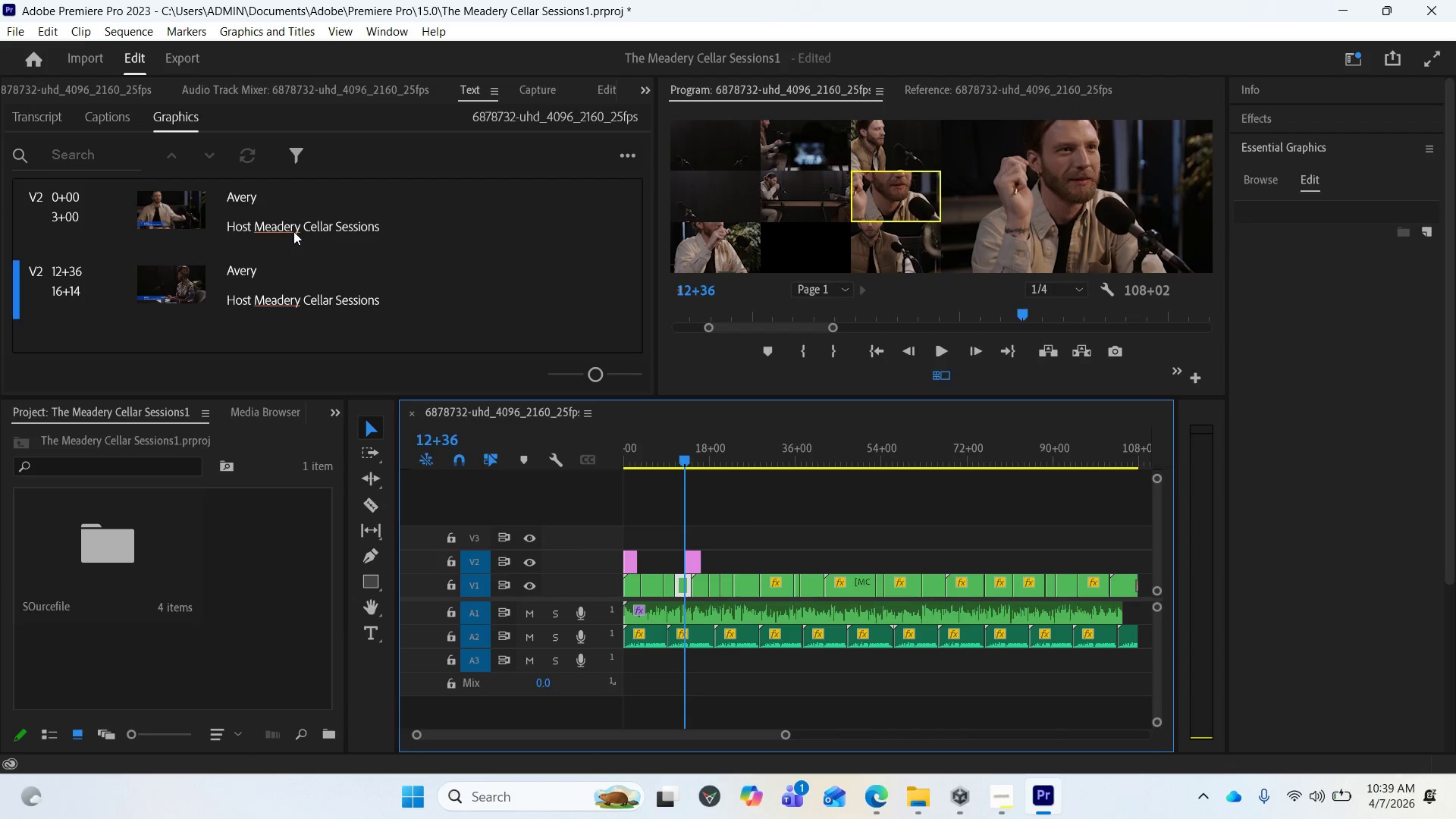 
wait(14.66)
 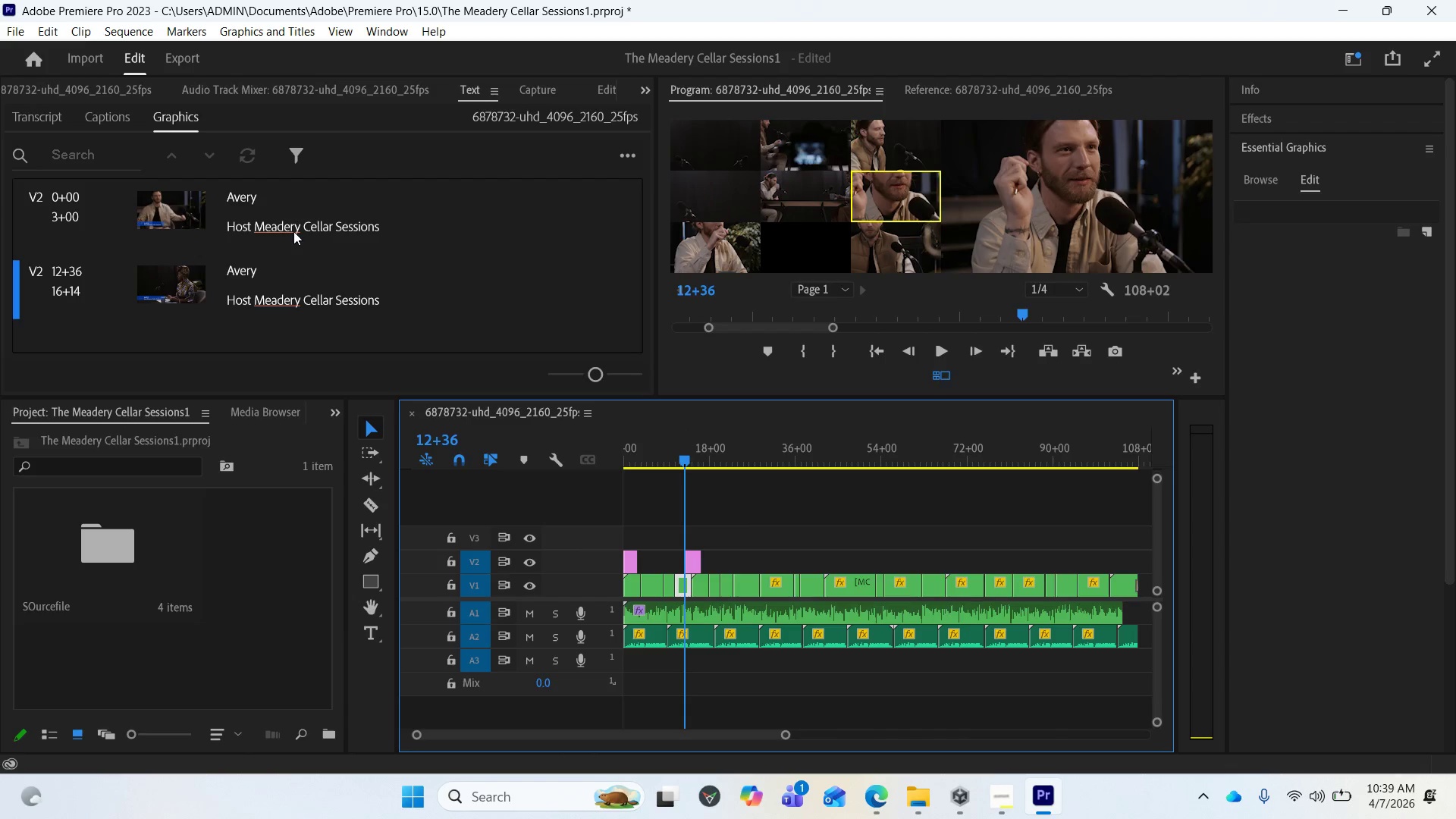 
double_click([257, 272])
 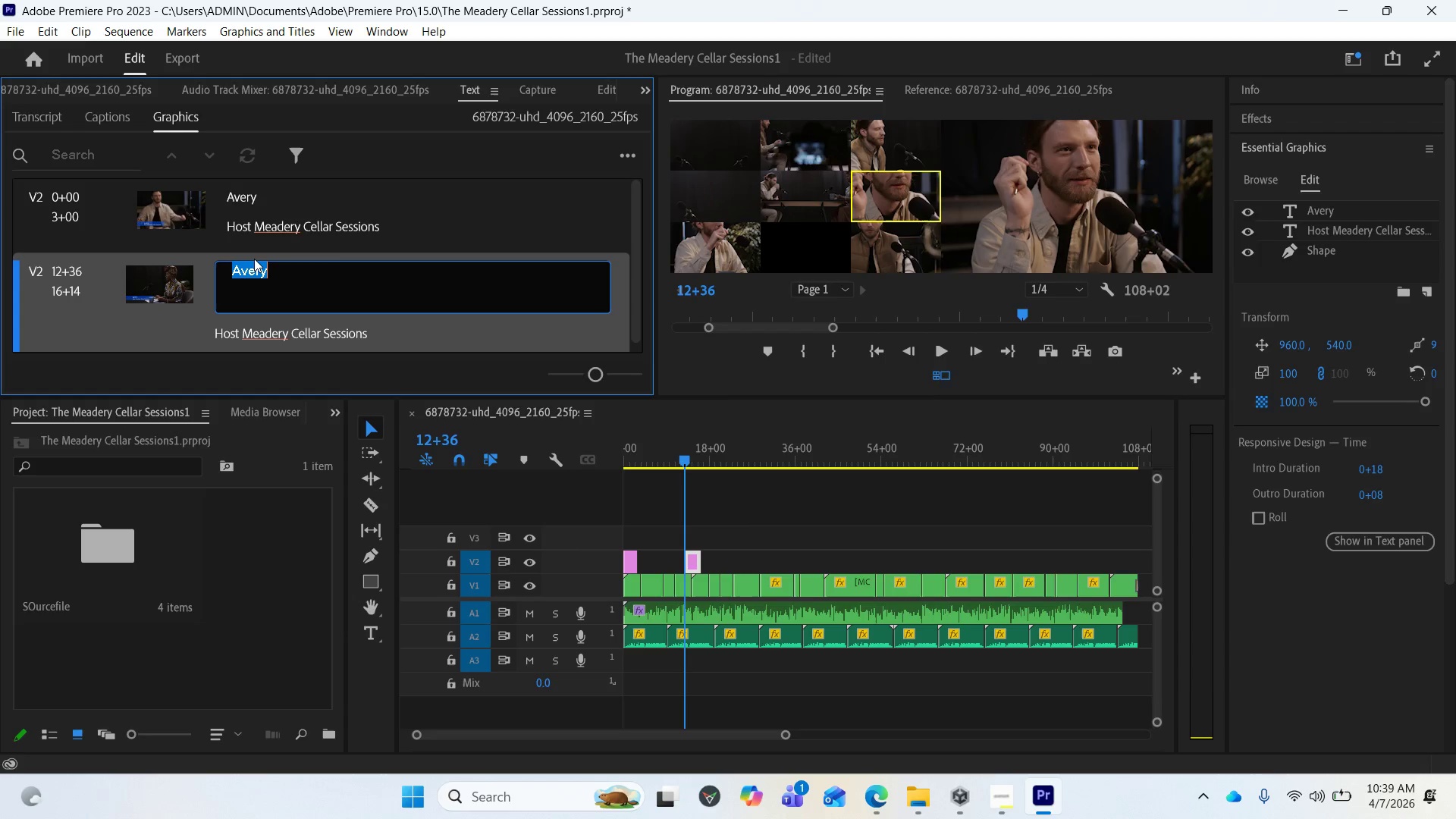 
type(Eden)
 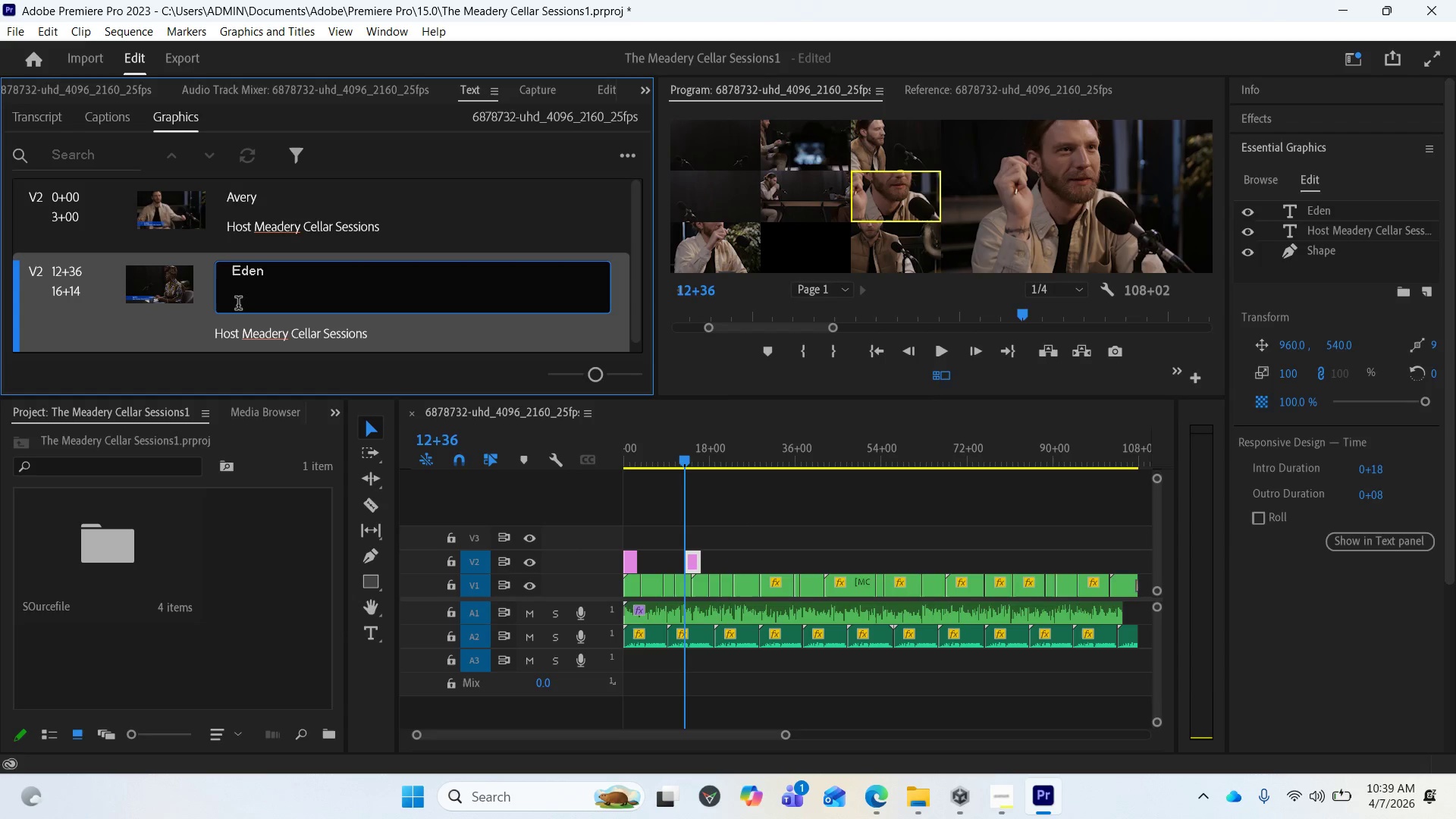 
left_click([253, 331])
 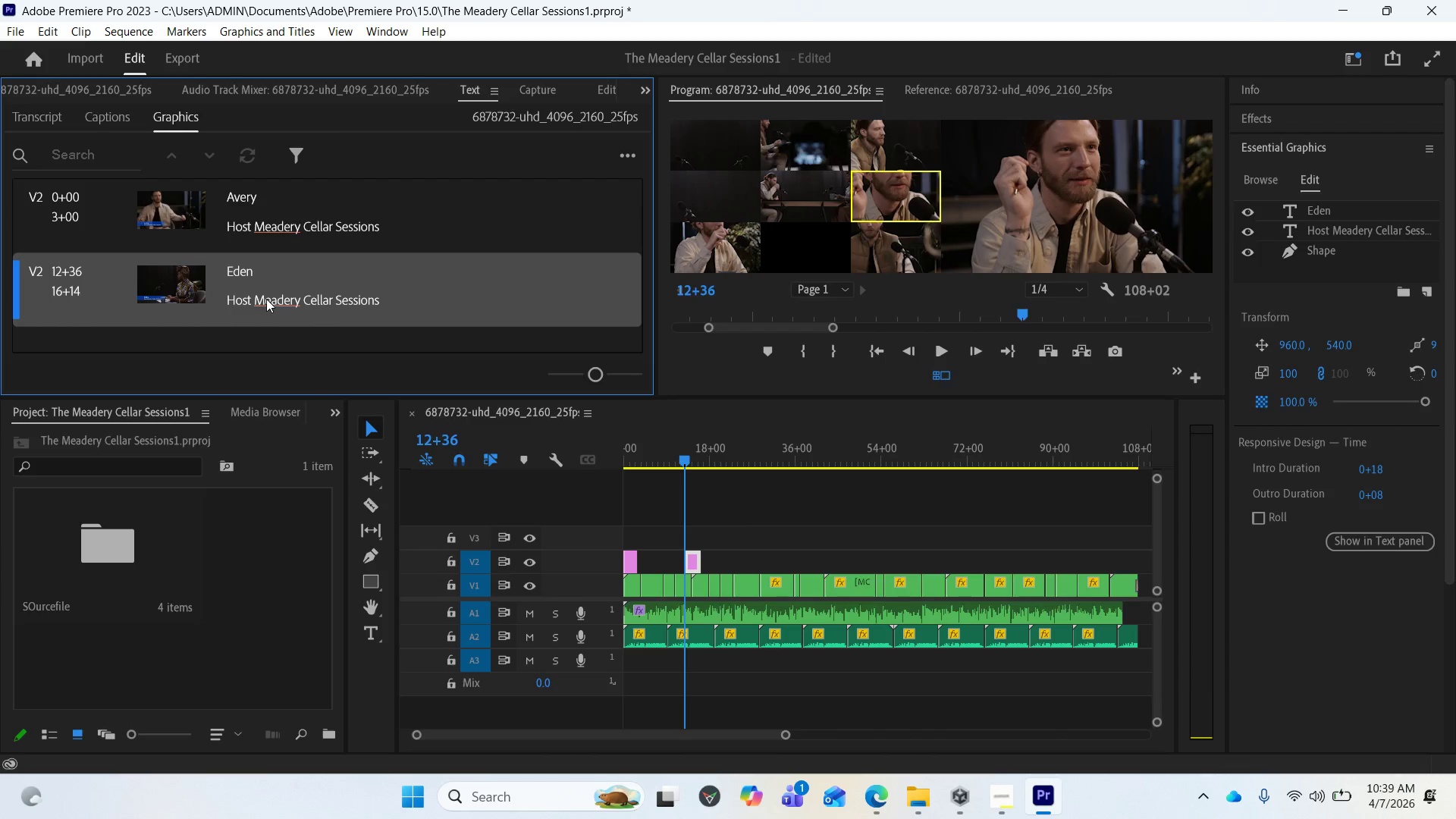 
double_click([257, 299])
 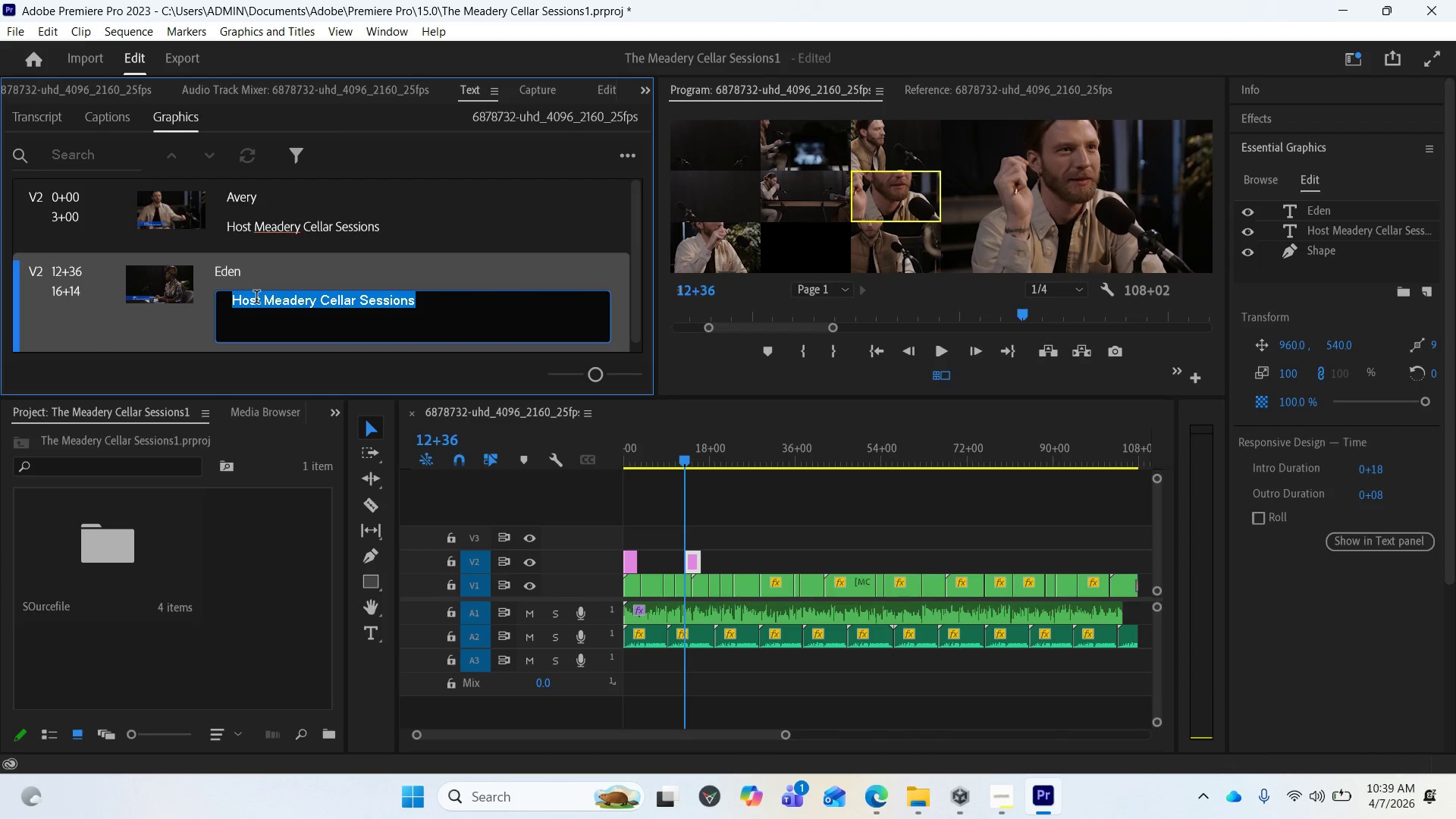 
left_click([256, 299])
 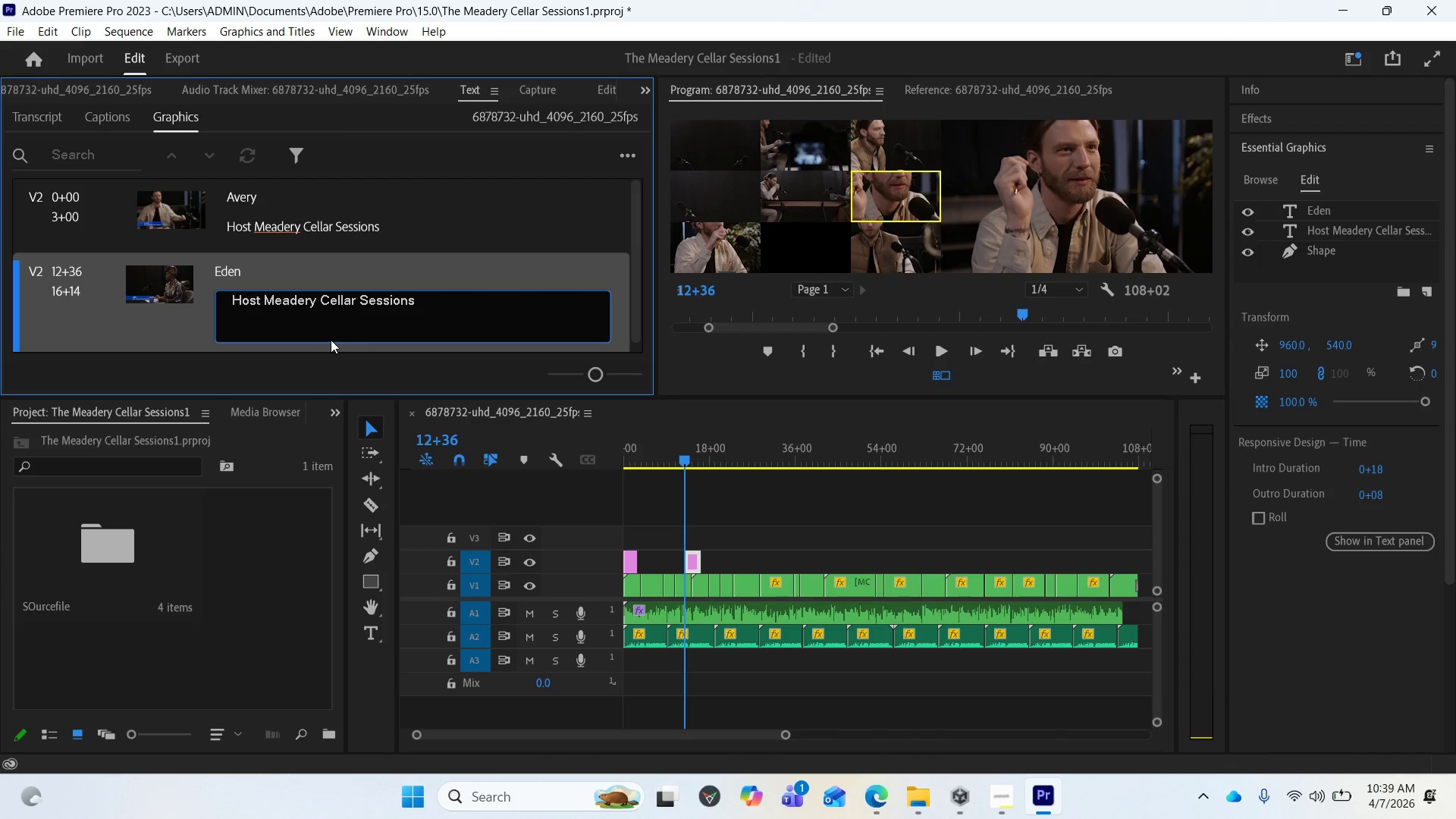 
key(ArrowRight)
 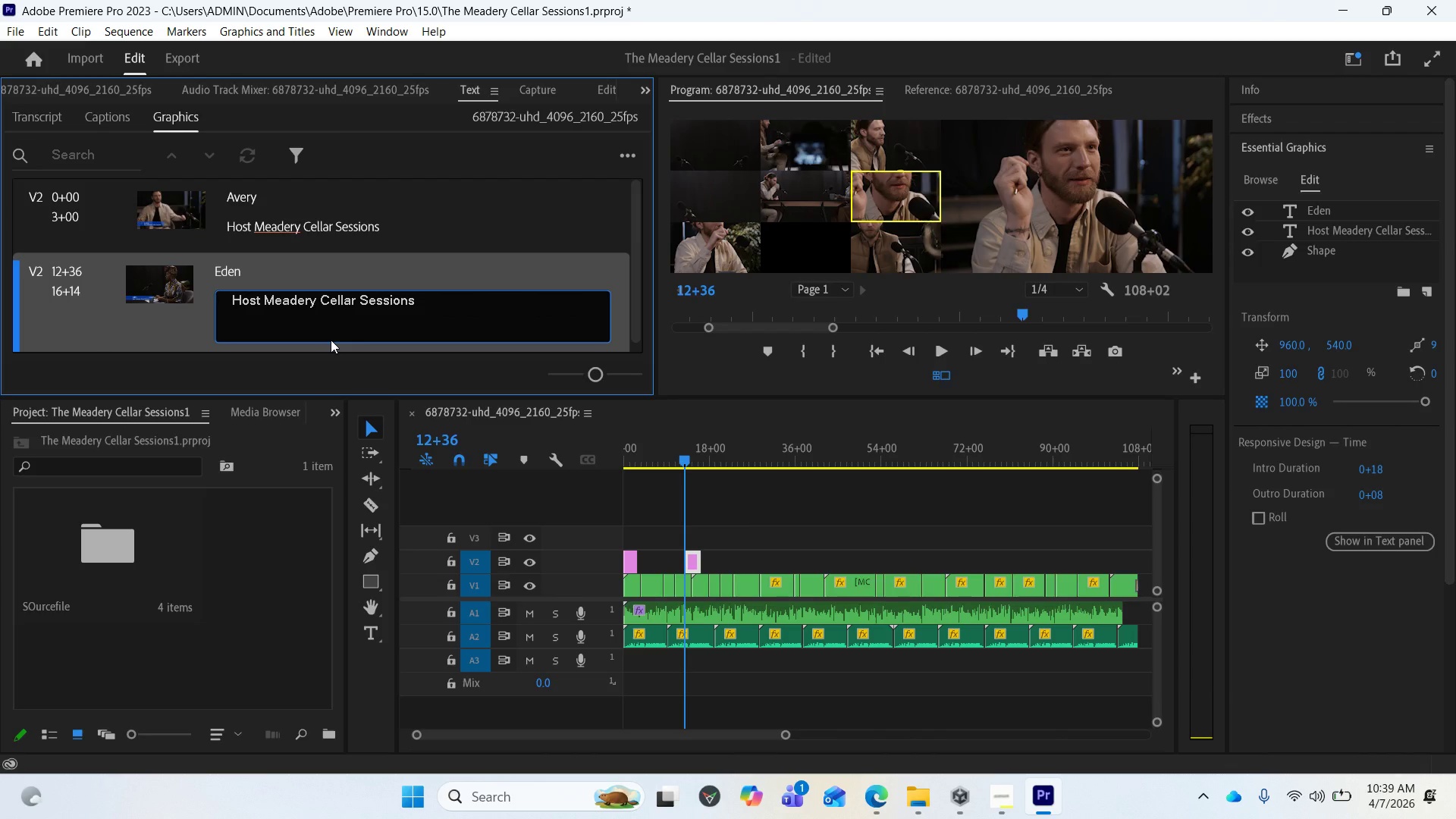 
key(Backspace)
key(Backspace)
key(Backspace)
key(Backspace)
type(Guse)
 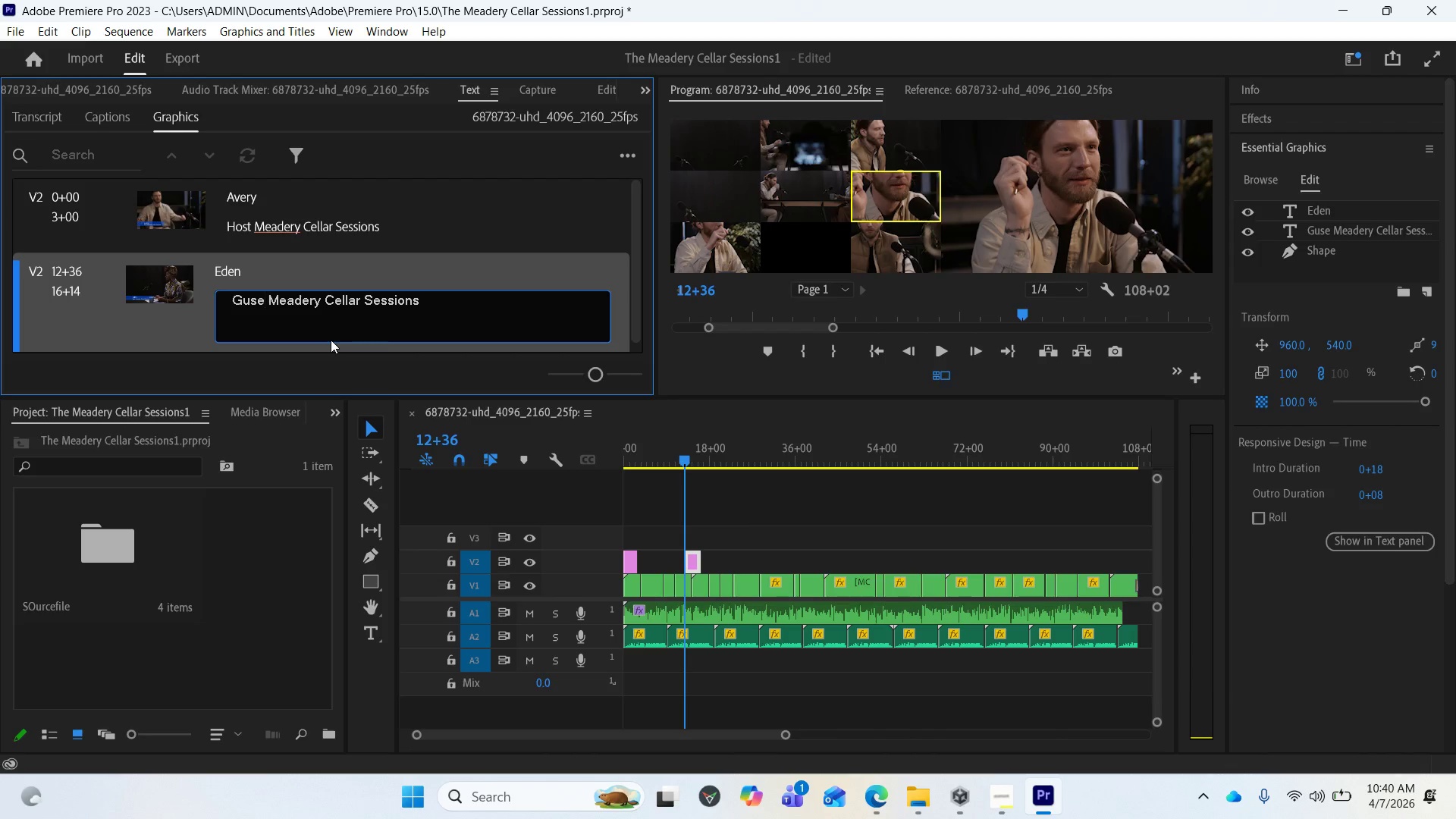 
key(Backspace)
key(Backspace)
type(est)
 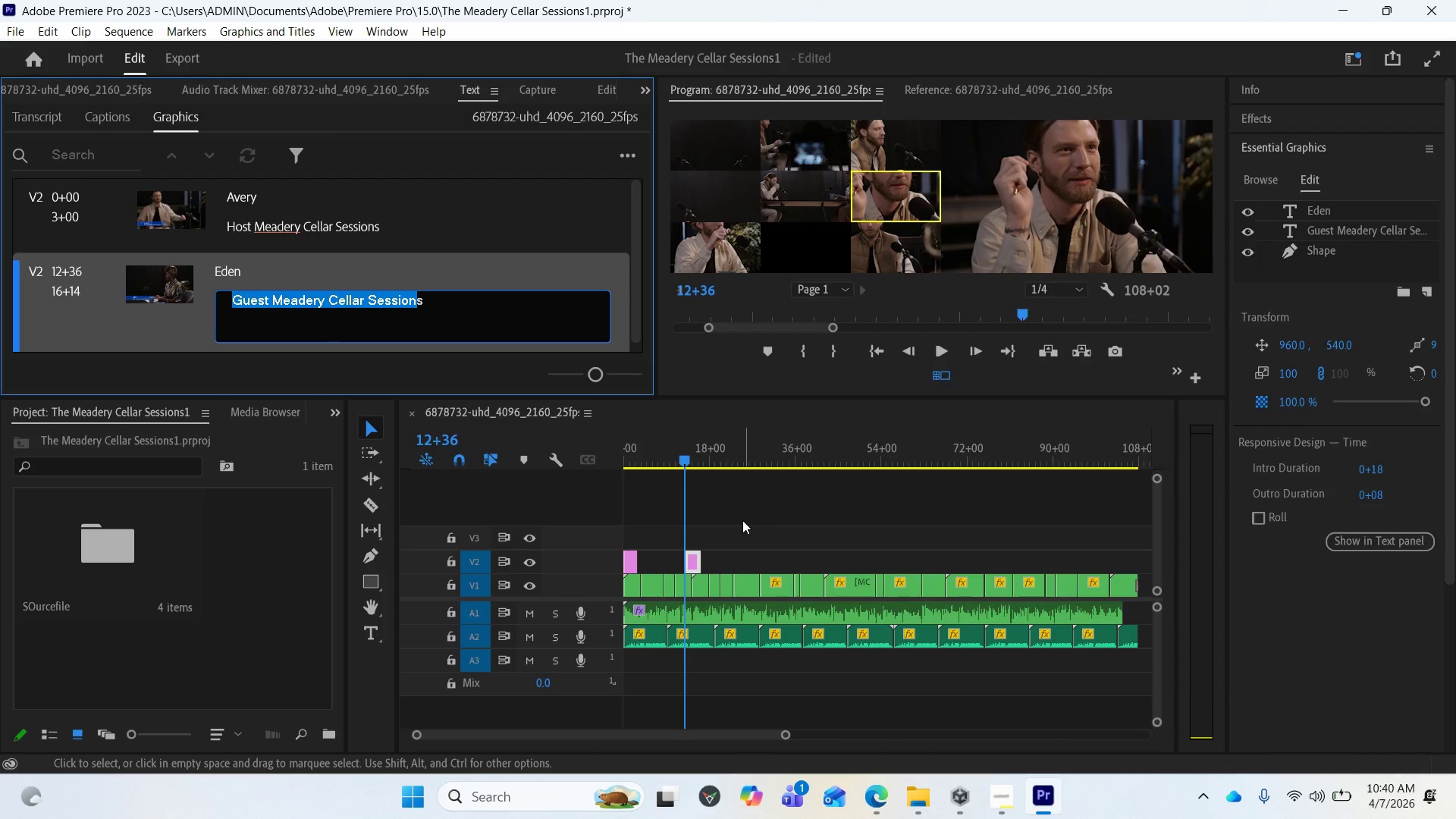 
left_click([742, 520])
 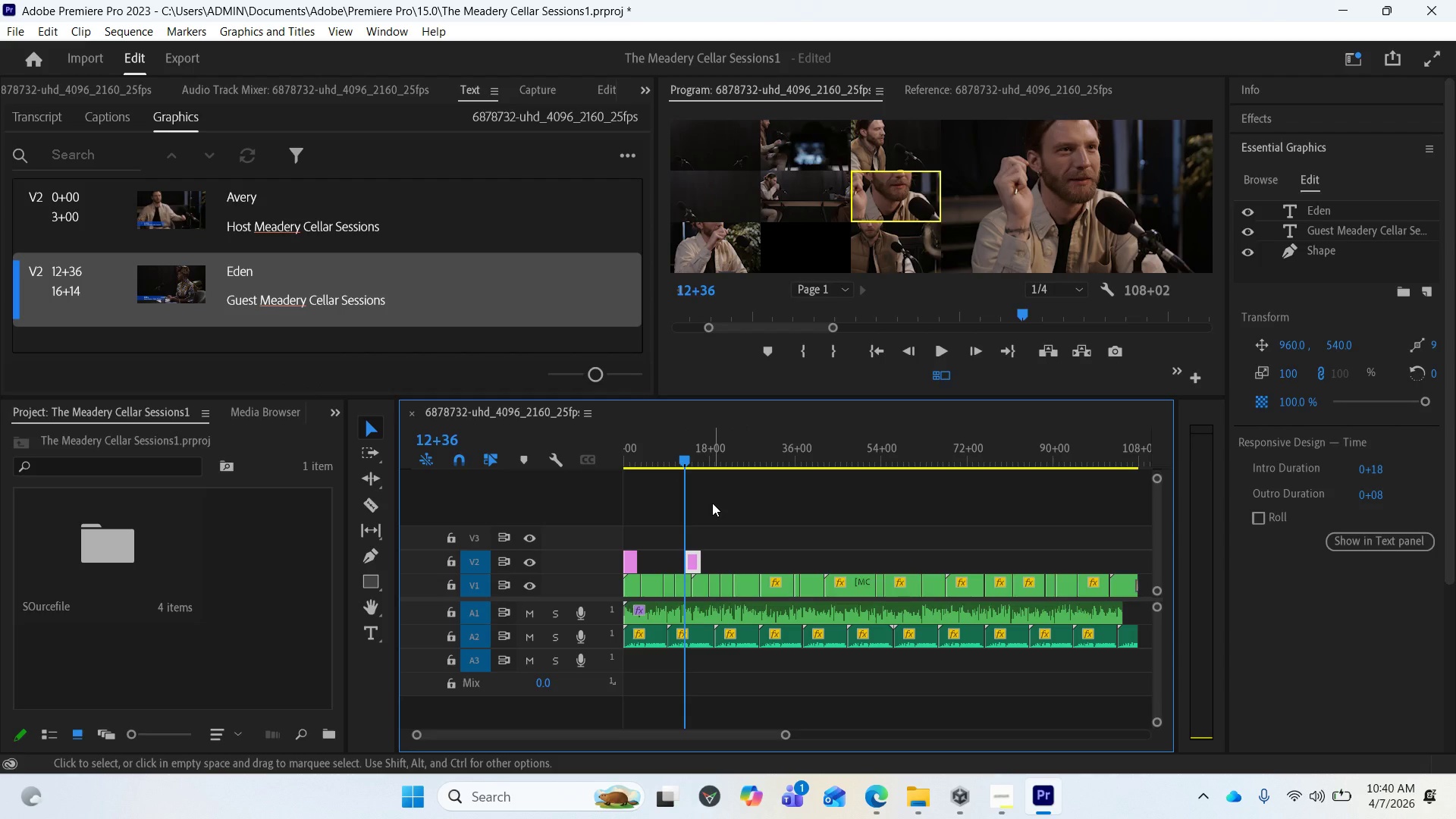 
key(Space)
 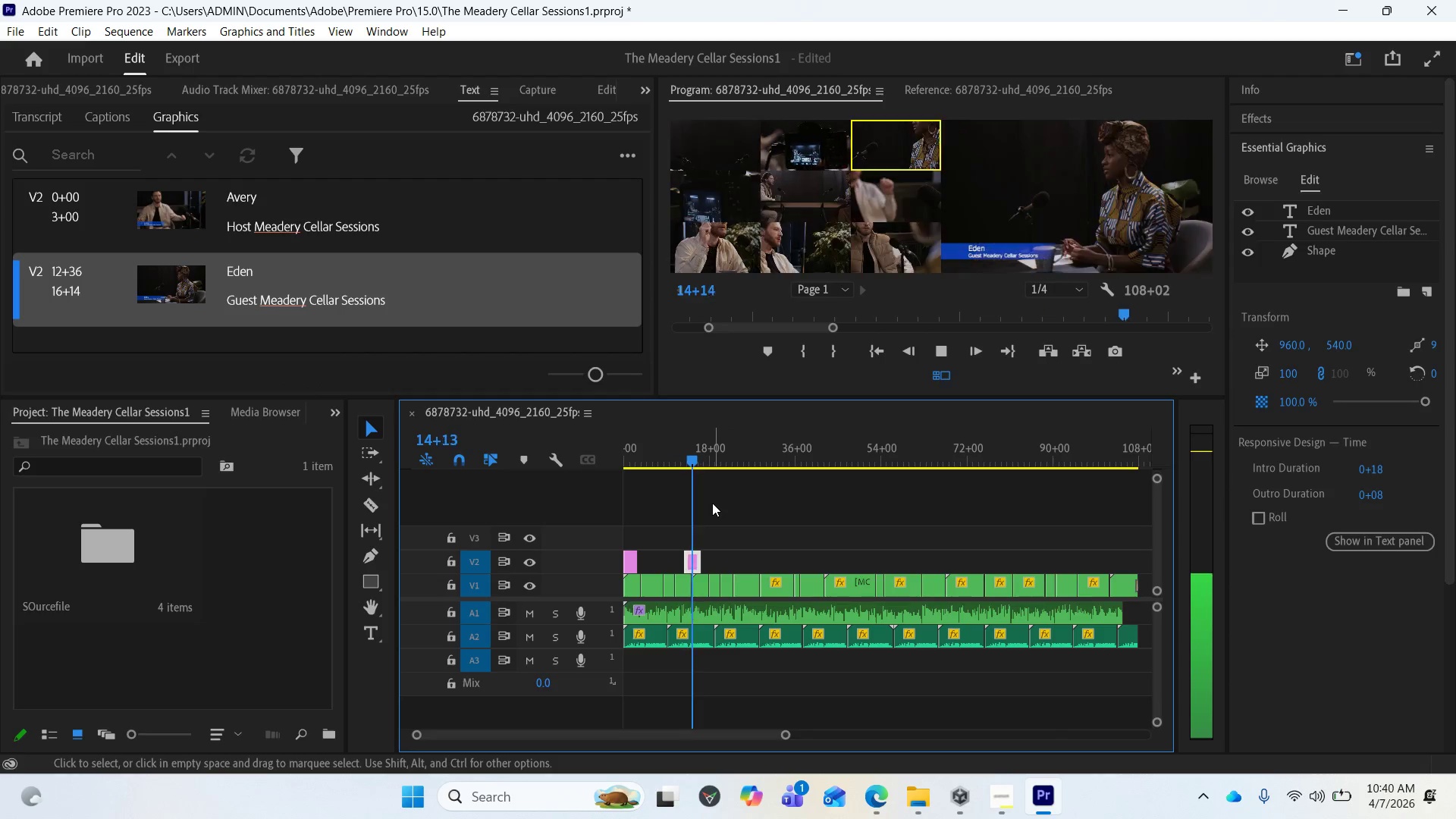 
wait(5.59)
 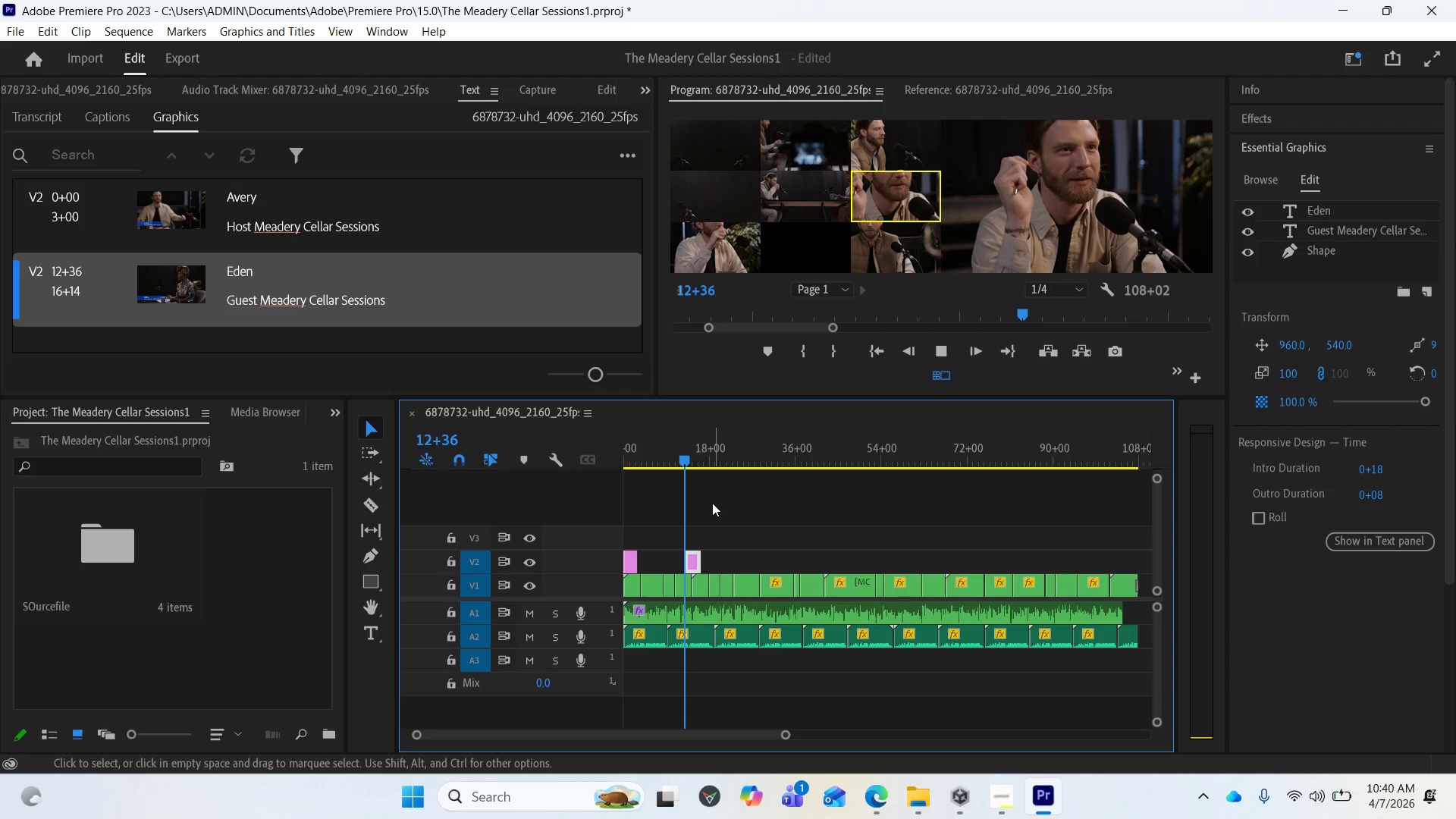 
key(Space)
 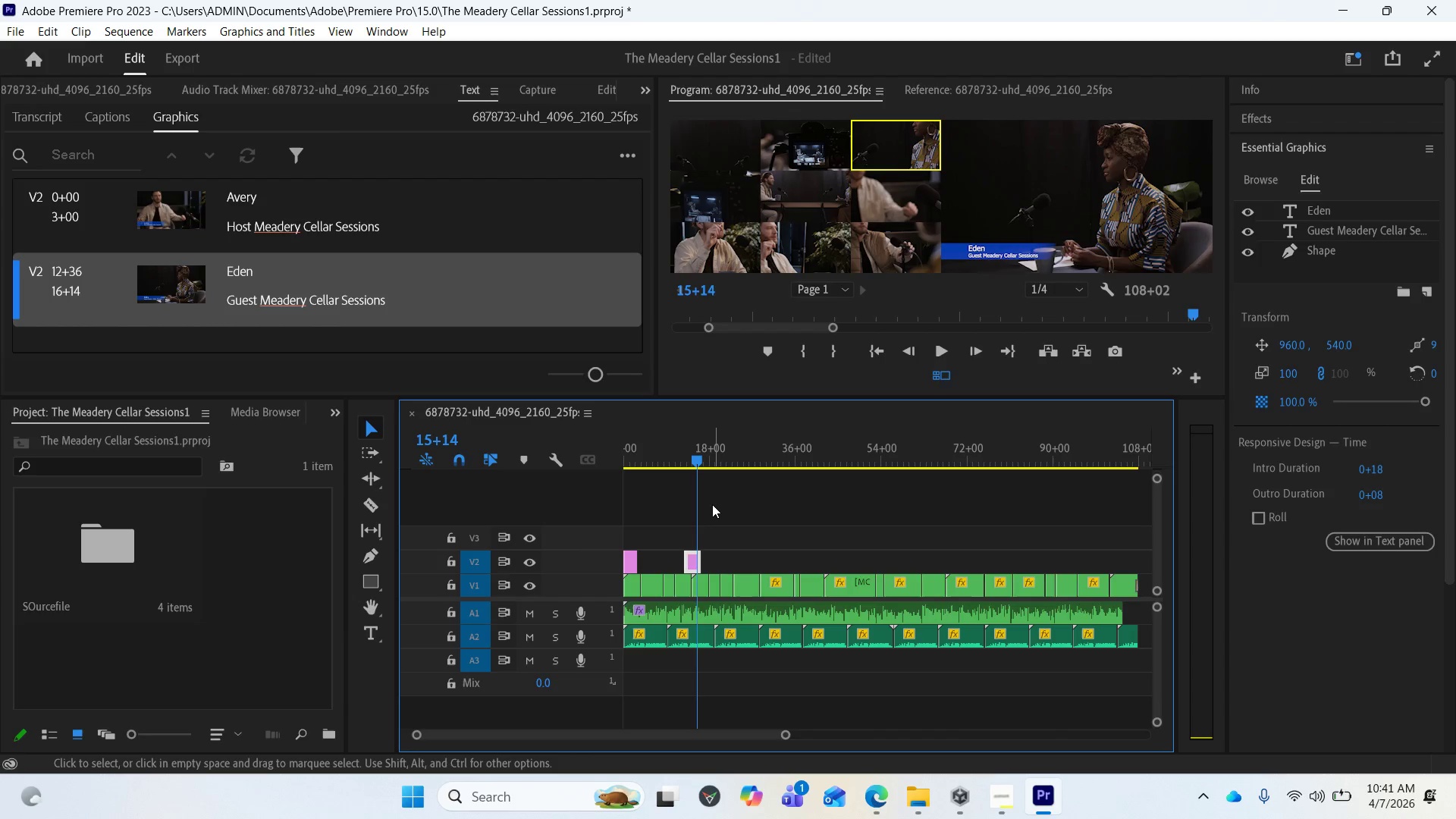 
wait(71.05)
 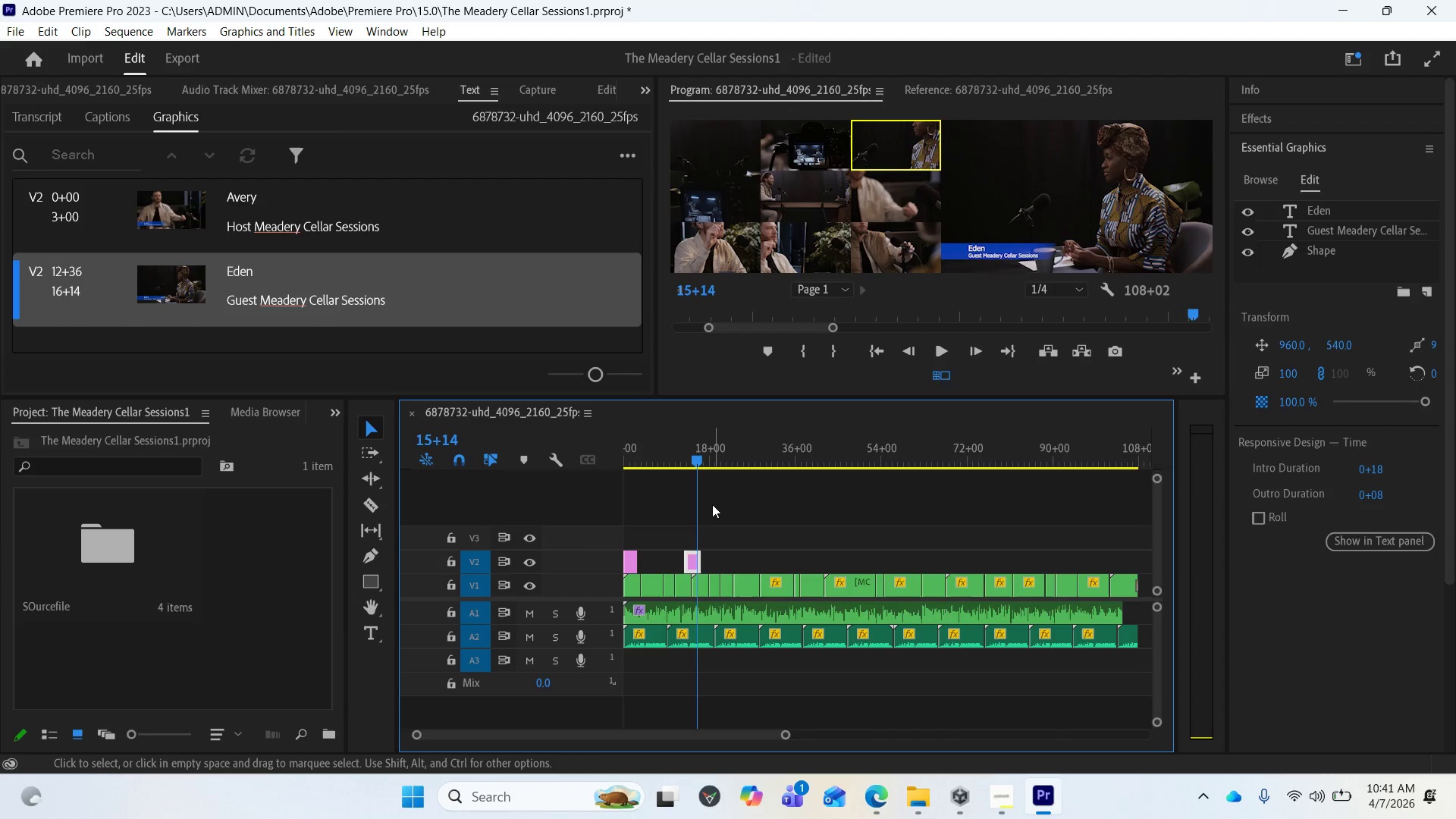 
key(Space)
 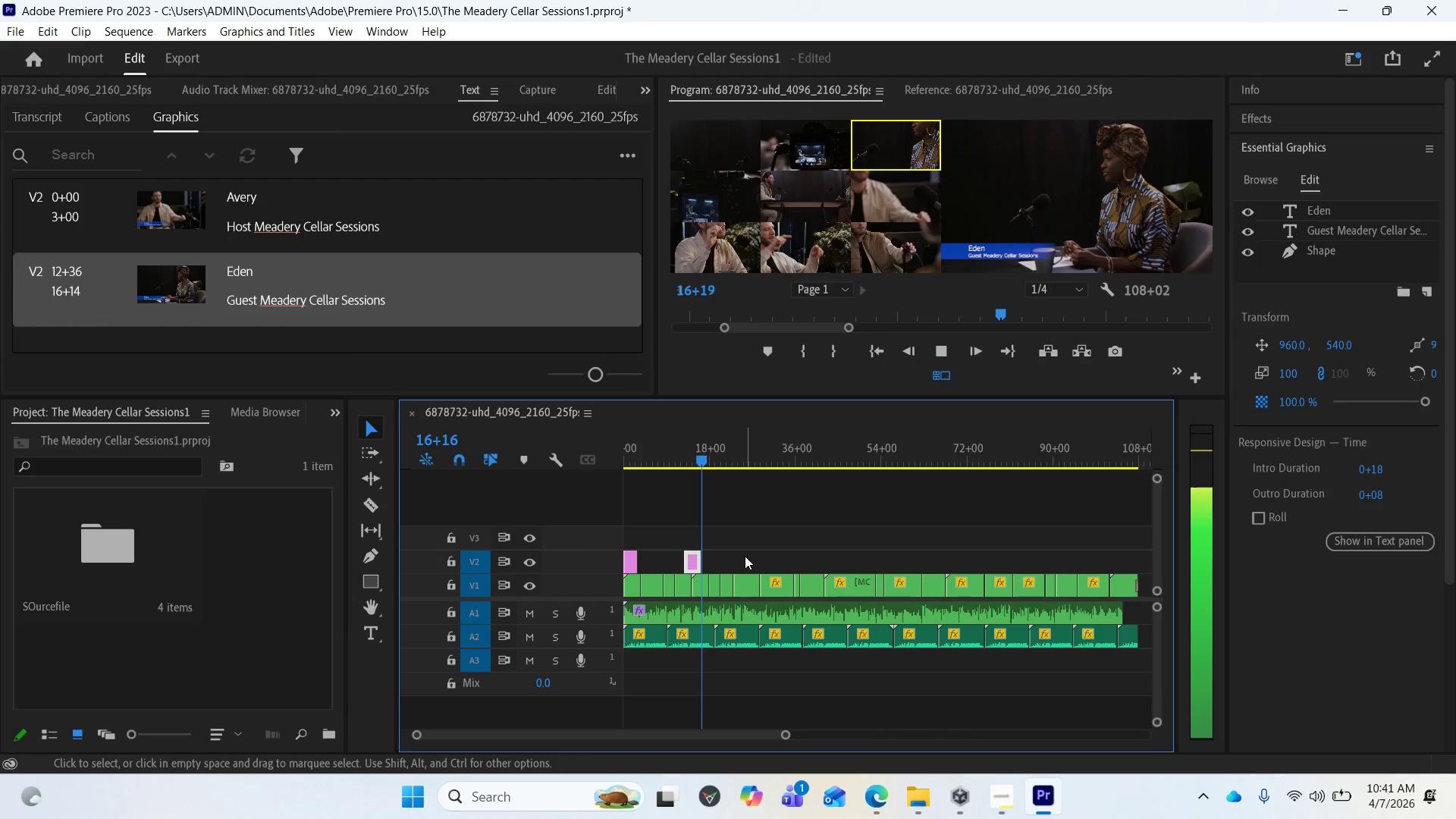 
key(Space)
 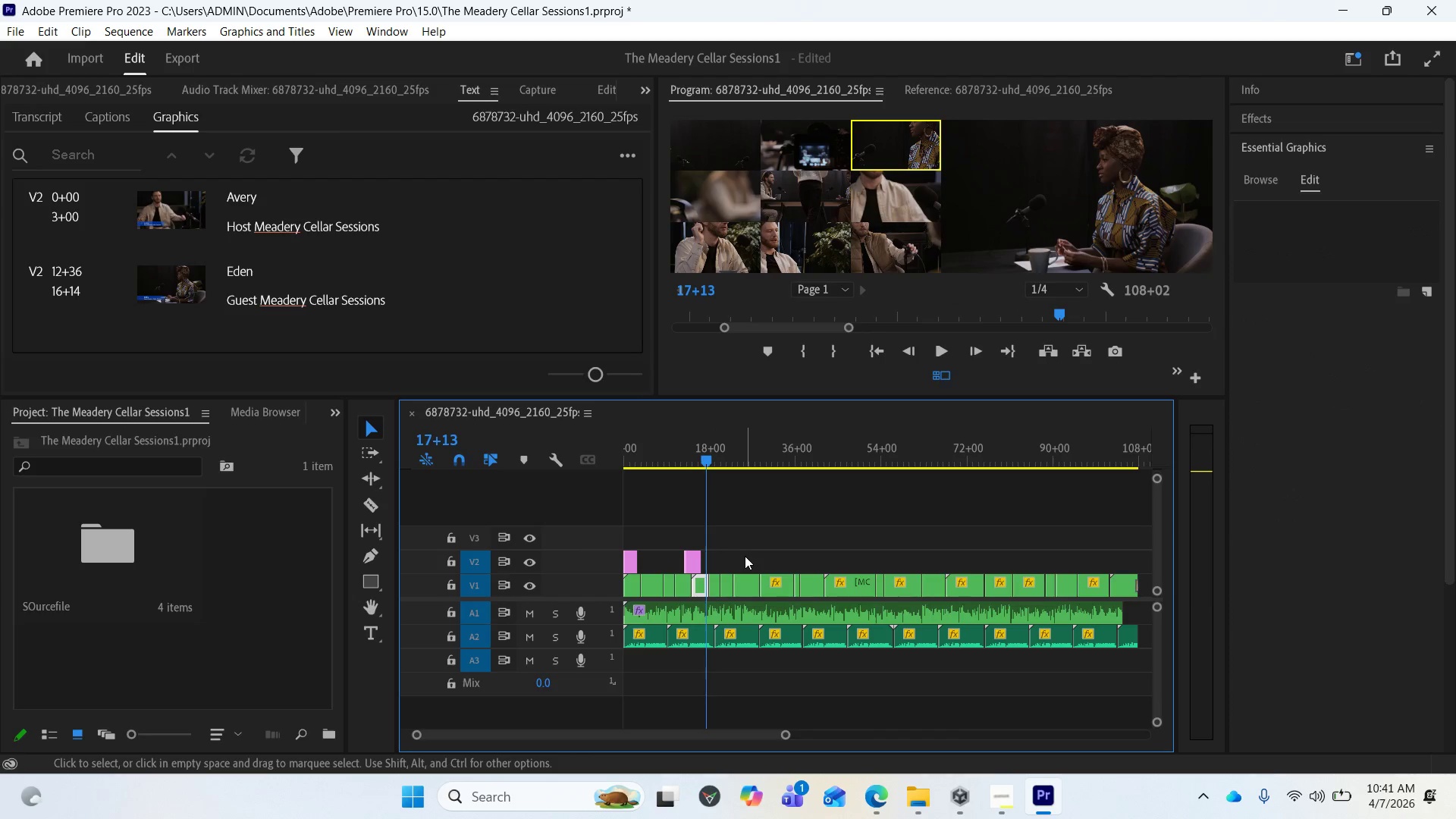 
key(Space)
 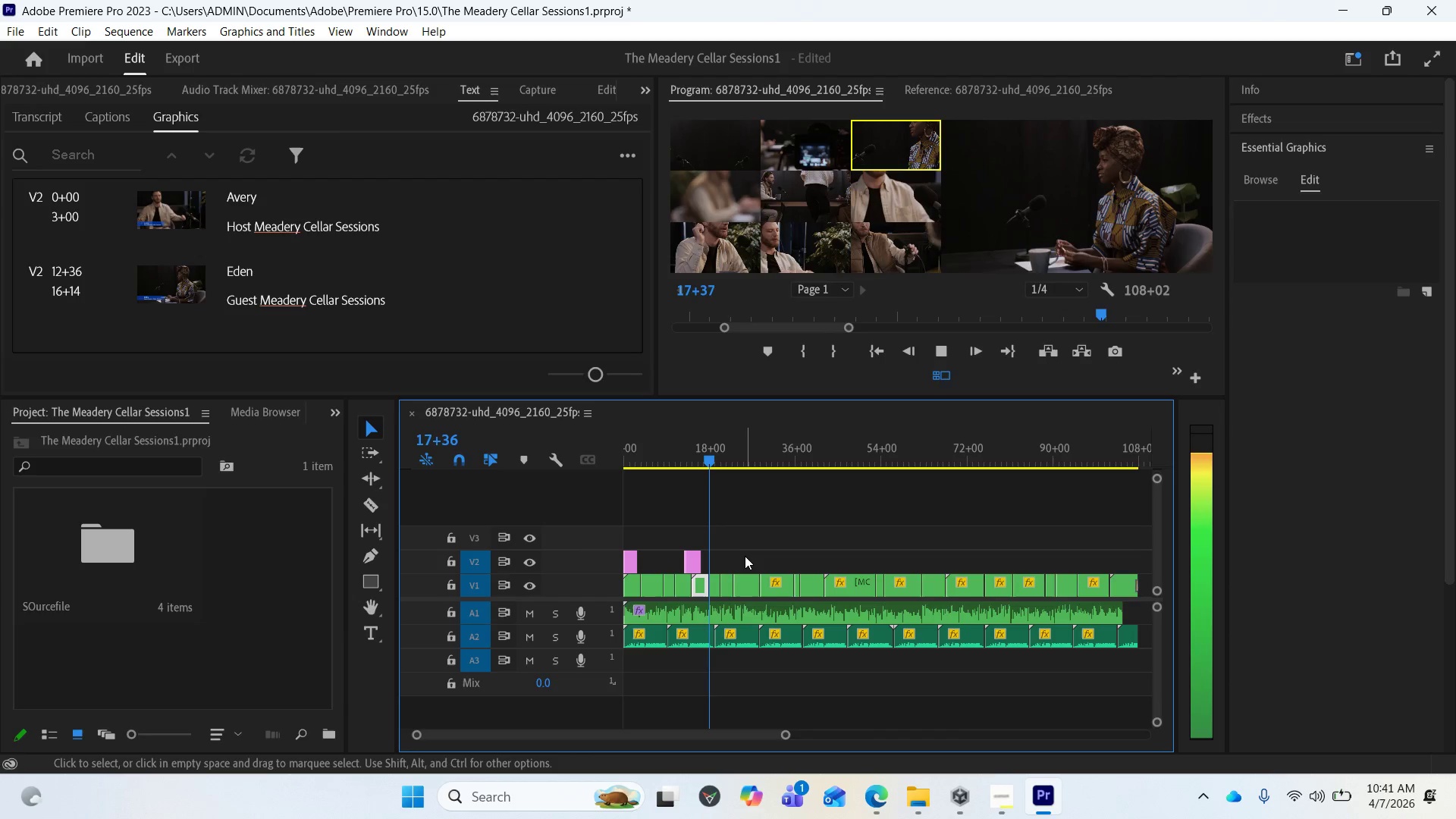 
key(Space)
 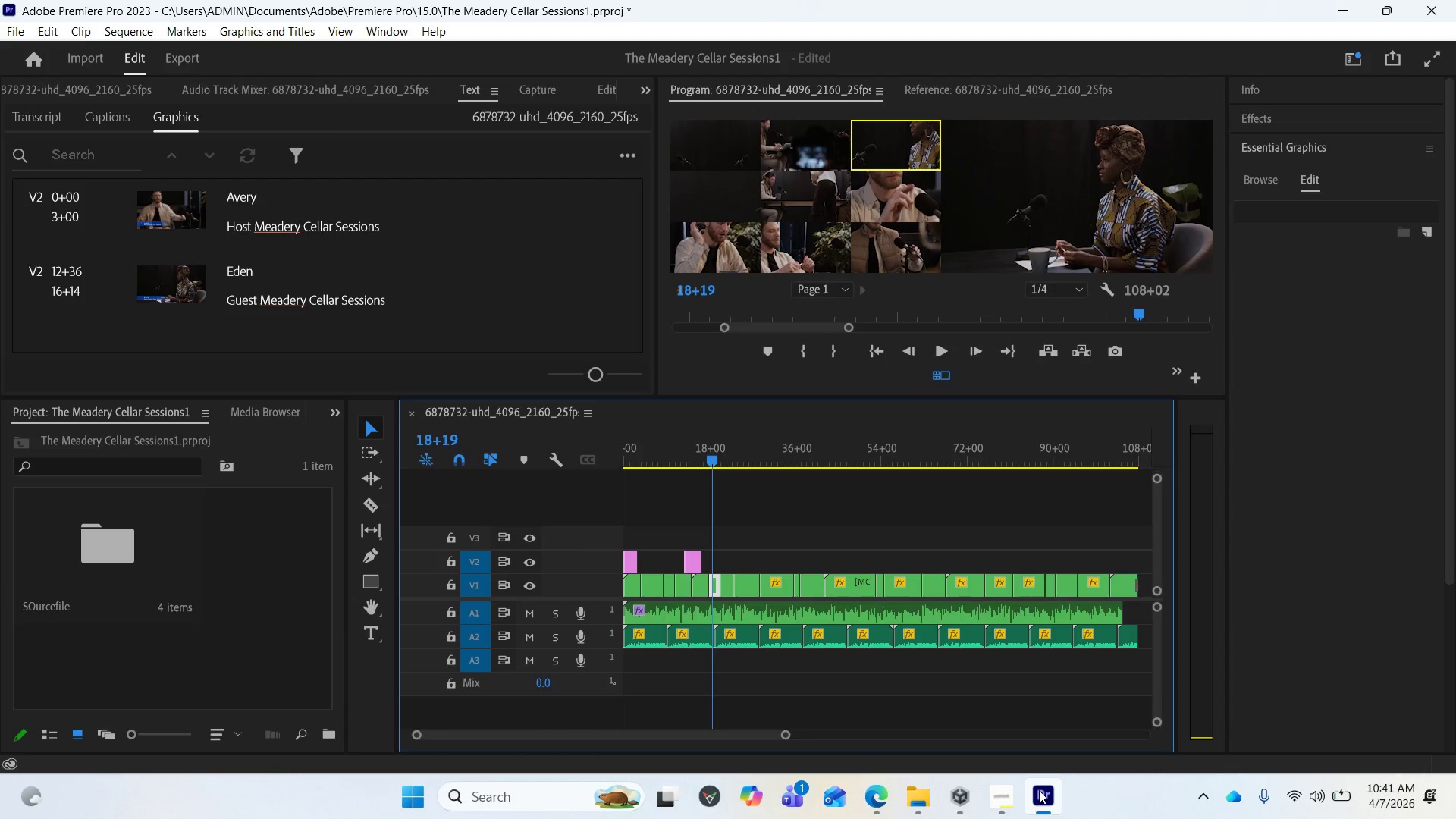 
left_click([1006, 801])